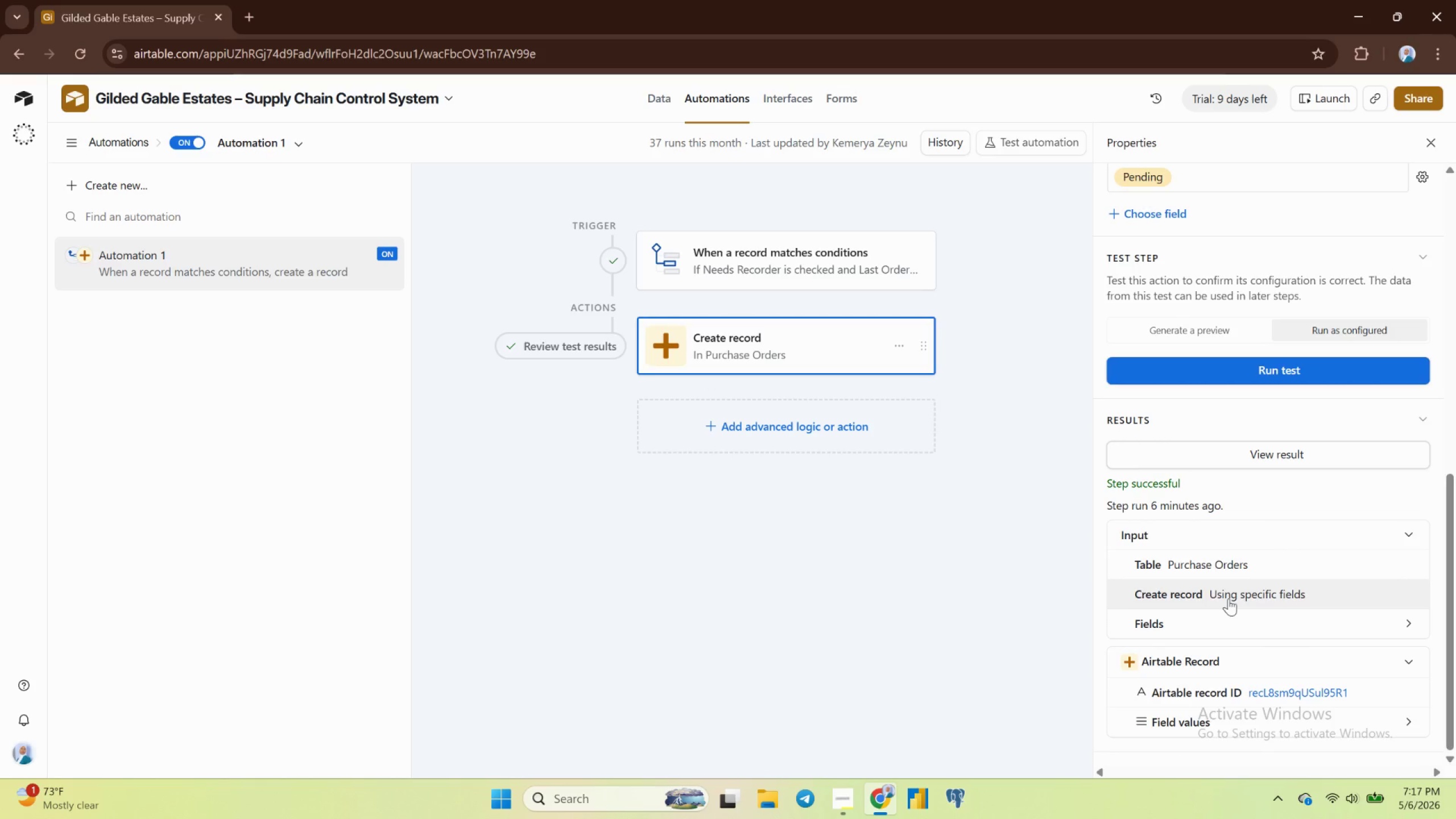 
scroll: coordinate [1228, 598], scroll_direction: none, amount: 0.0
 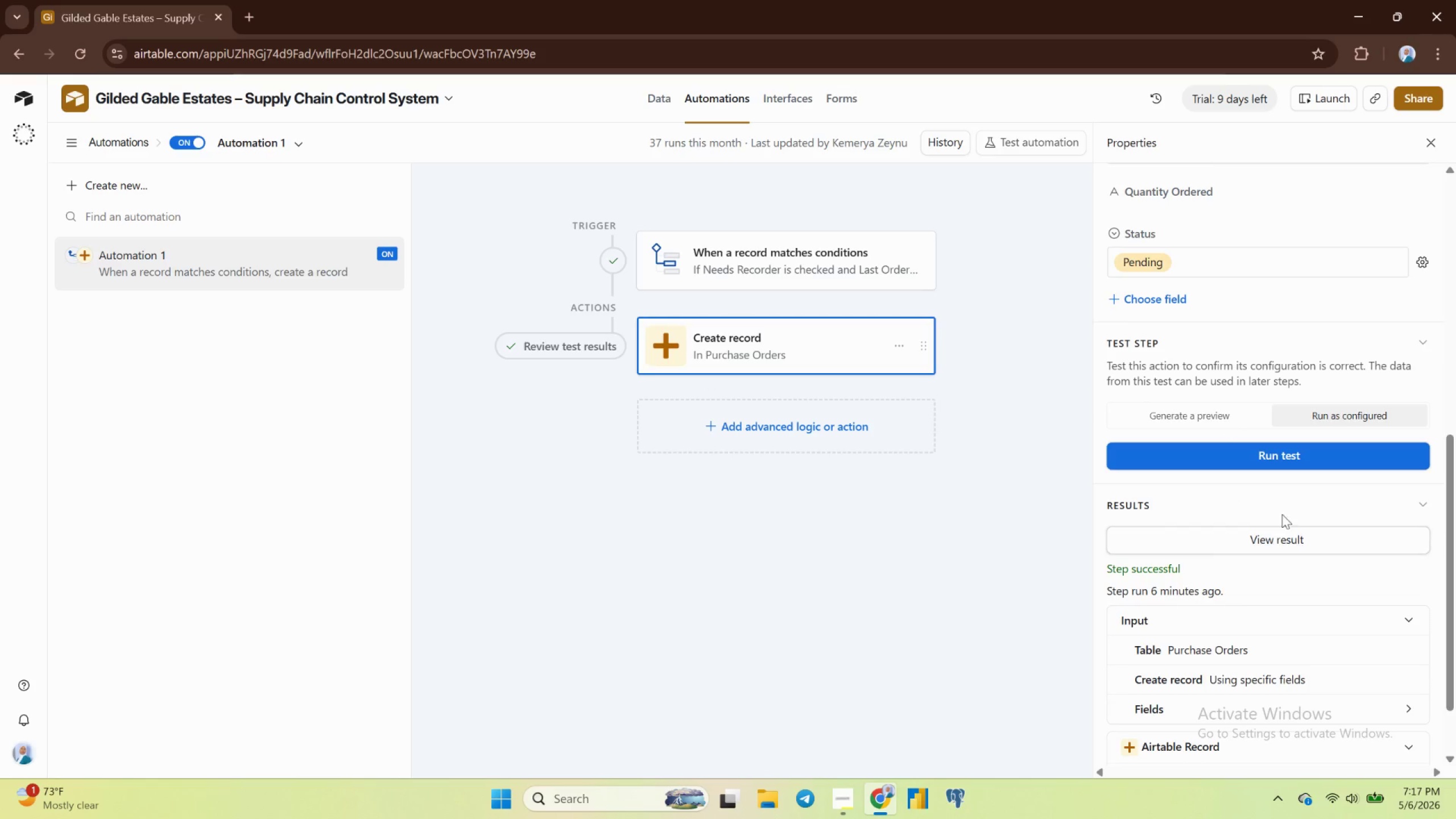 
mouse_move([1211, 417])
 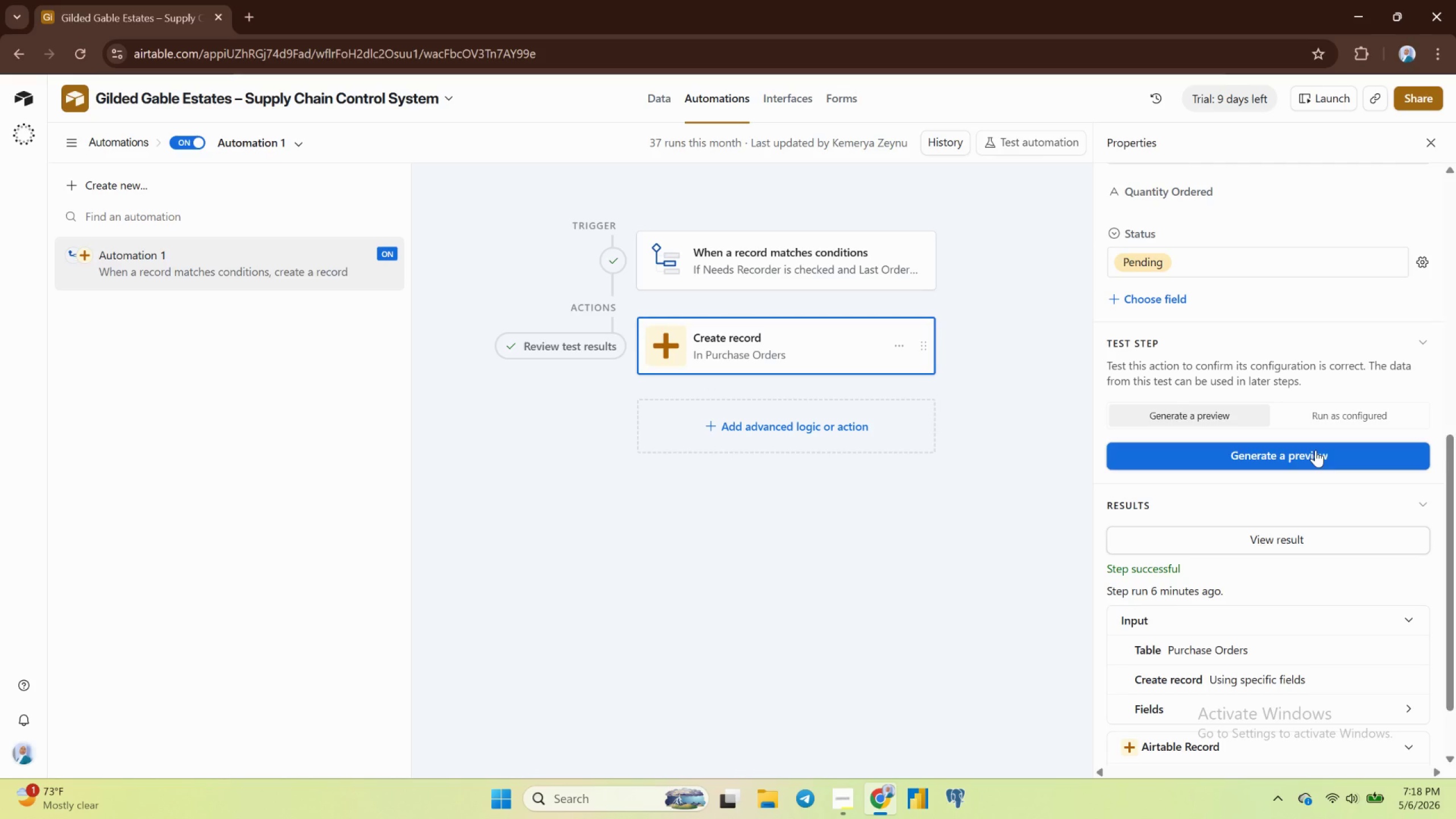 
left_click([1316, 450])
 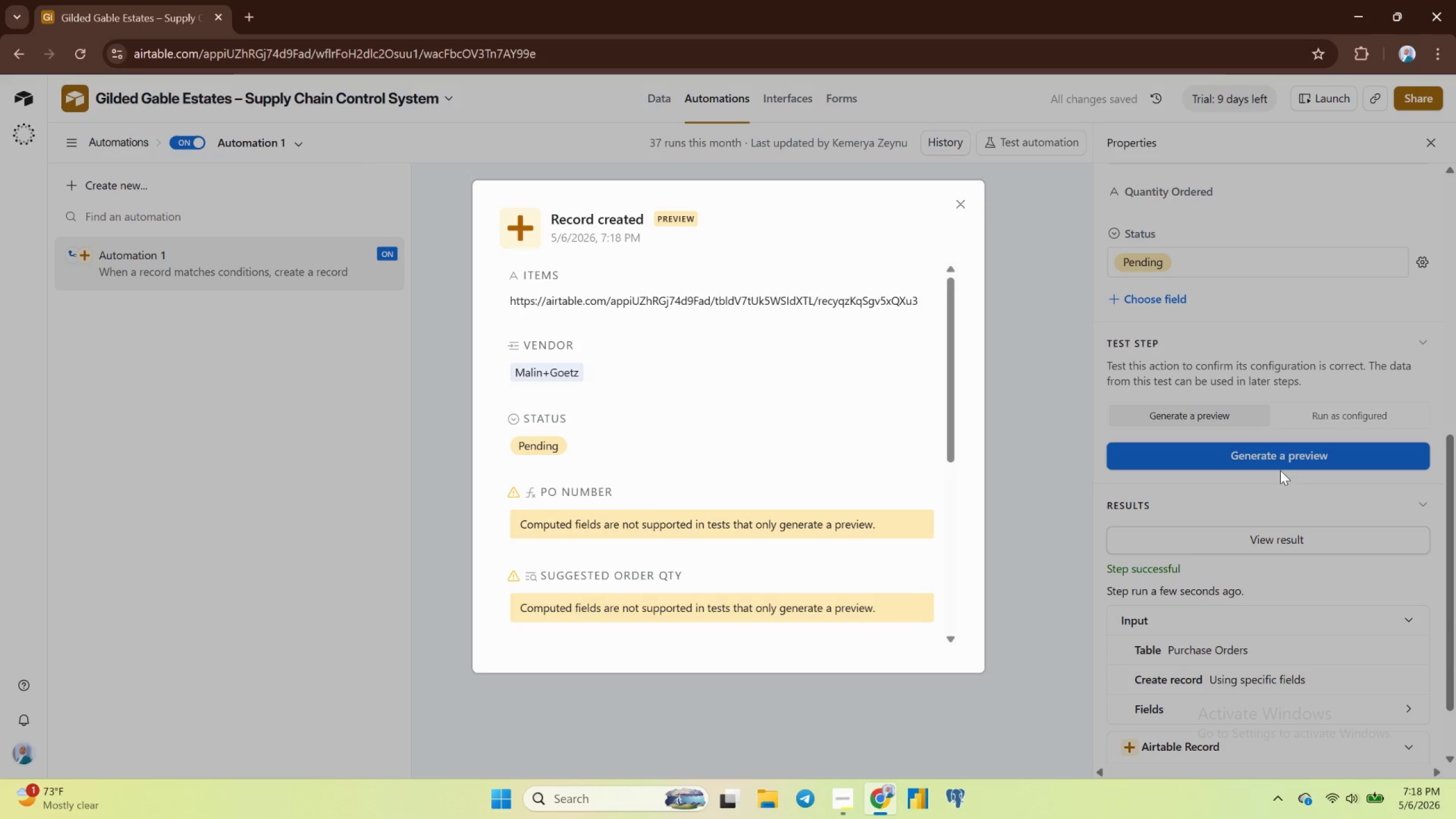 
wait(6.07)
 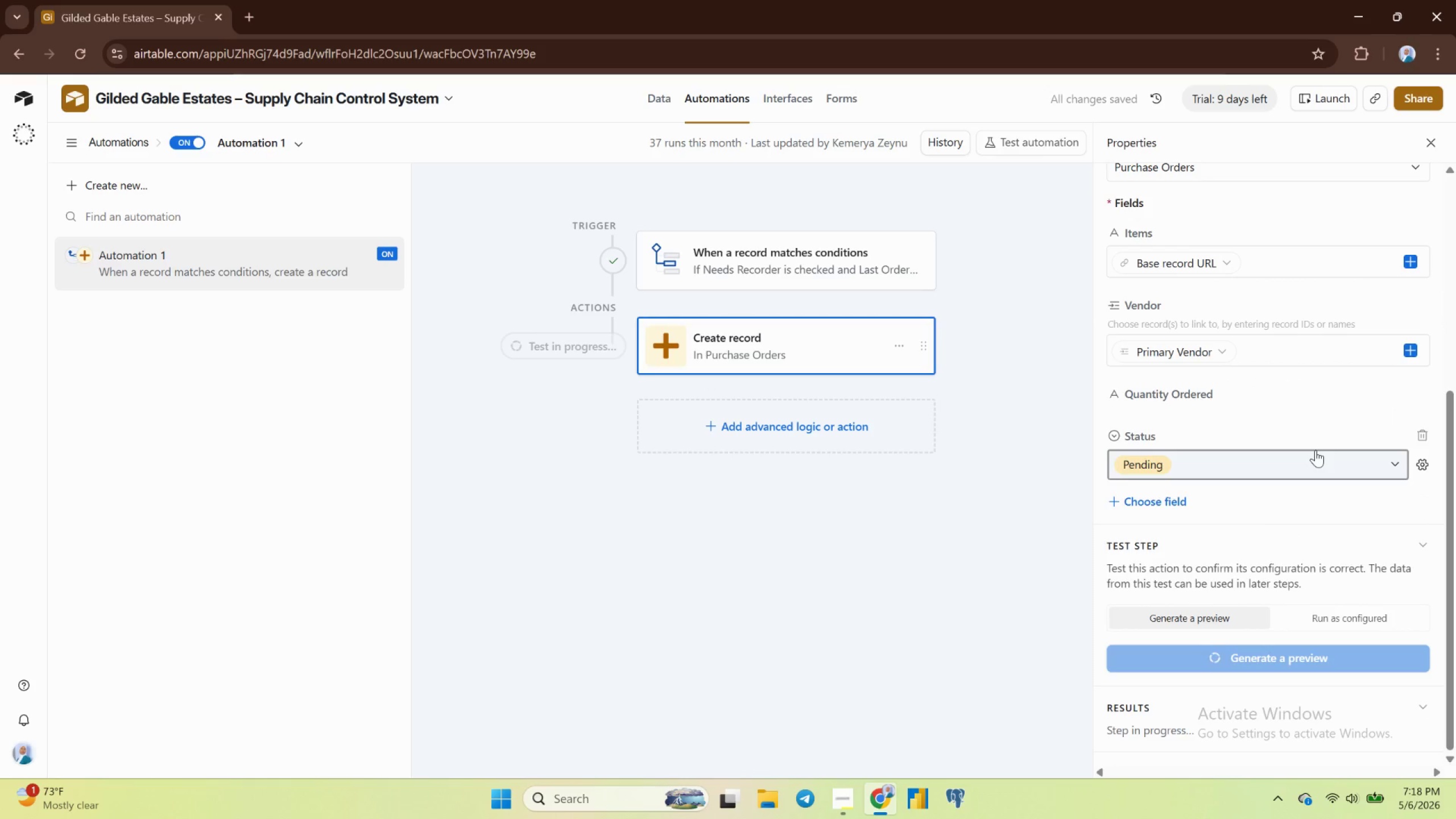 
scroll: coordinate [760, 445], scroll_direction: down, amount: 5.0
 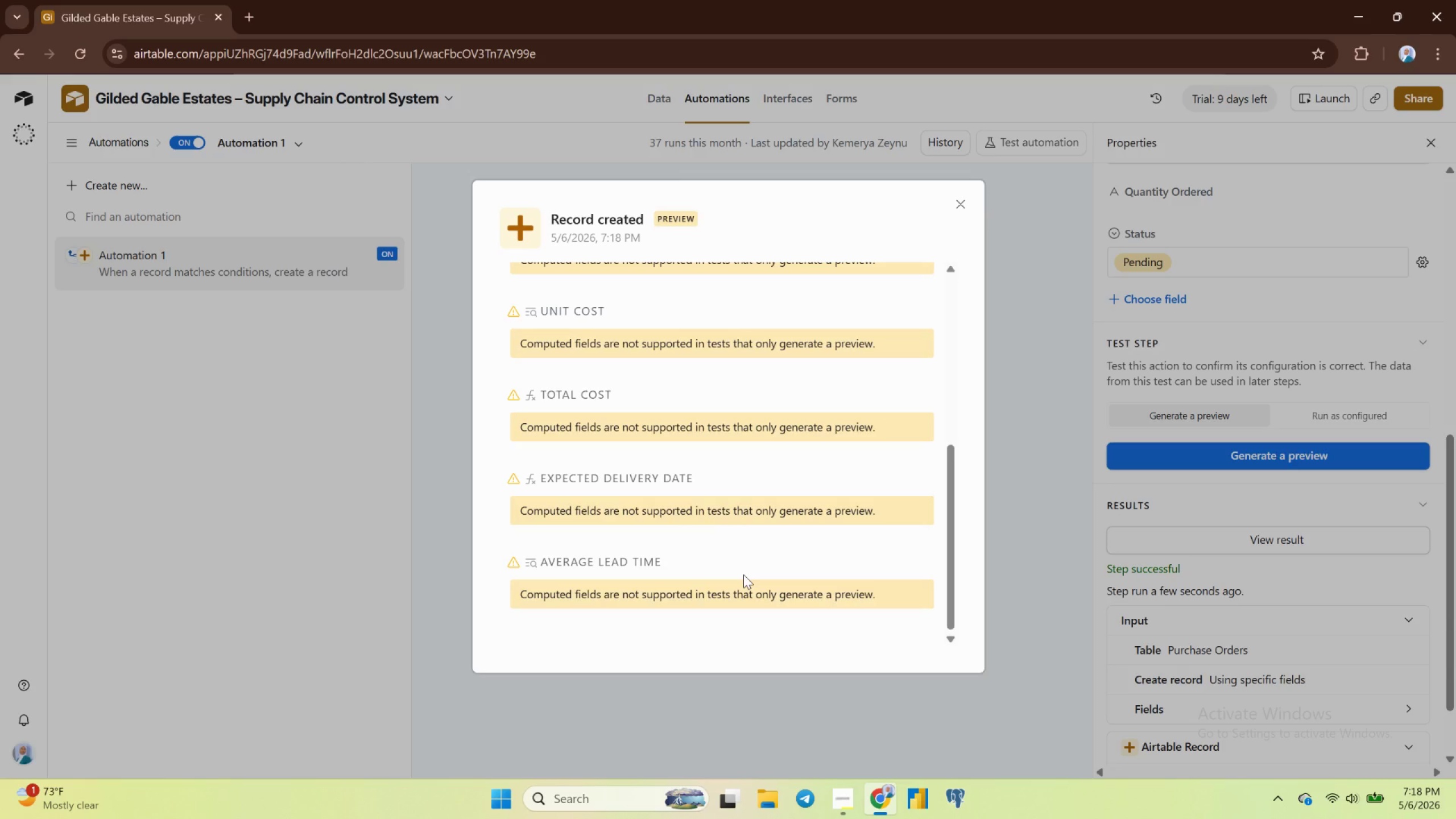 
scroll: coordinate [753, 565], scroll_direction: up, amount: 4.0
 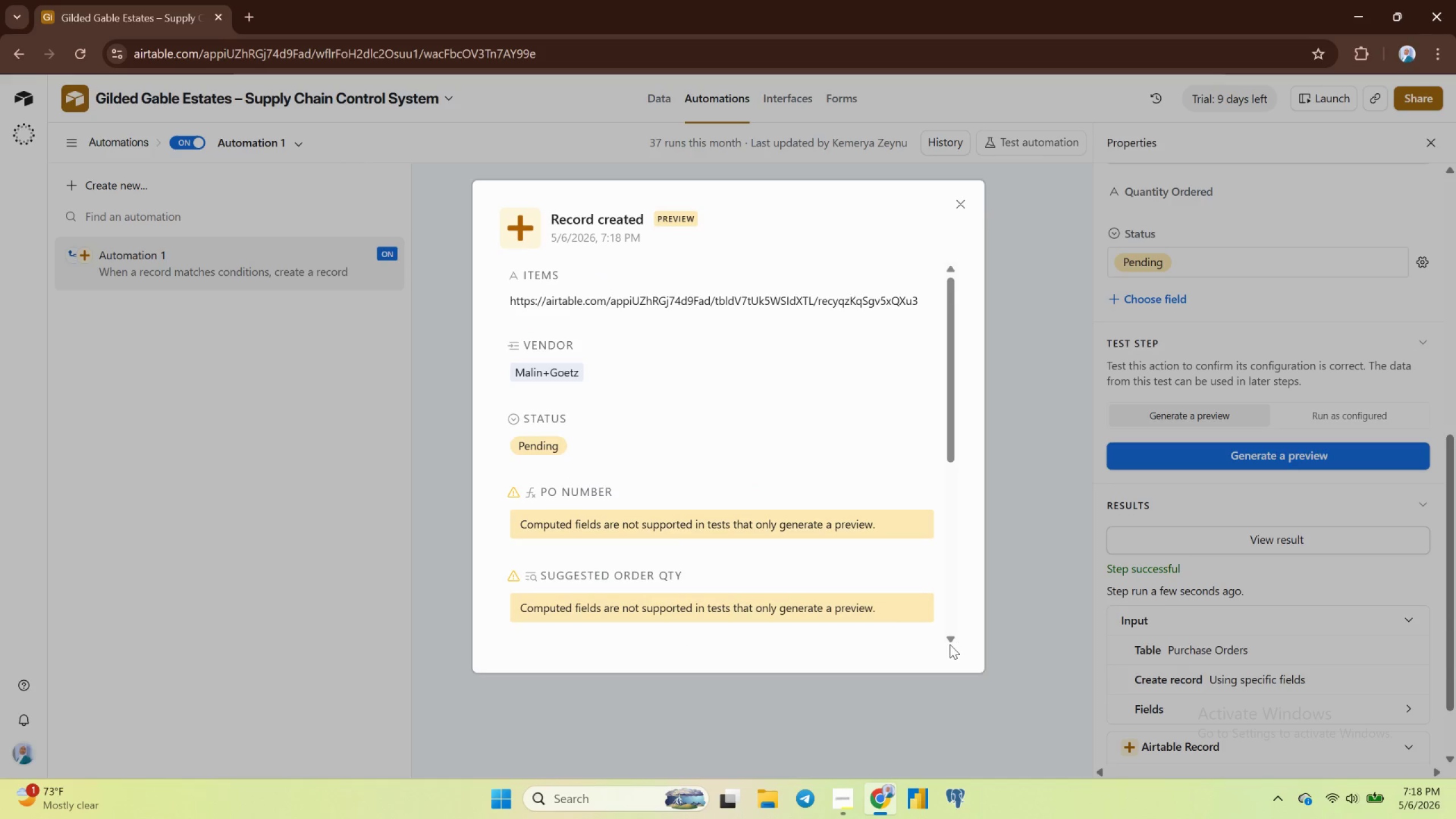 
left_click([950, 644])
 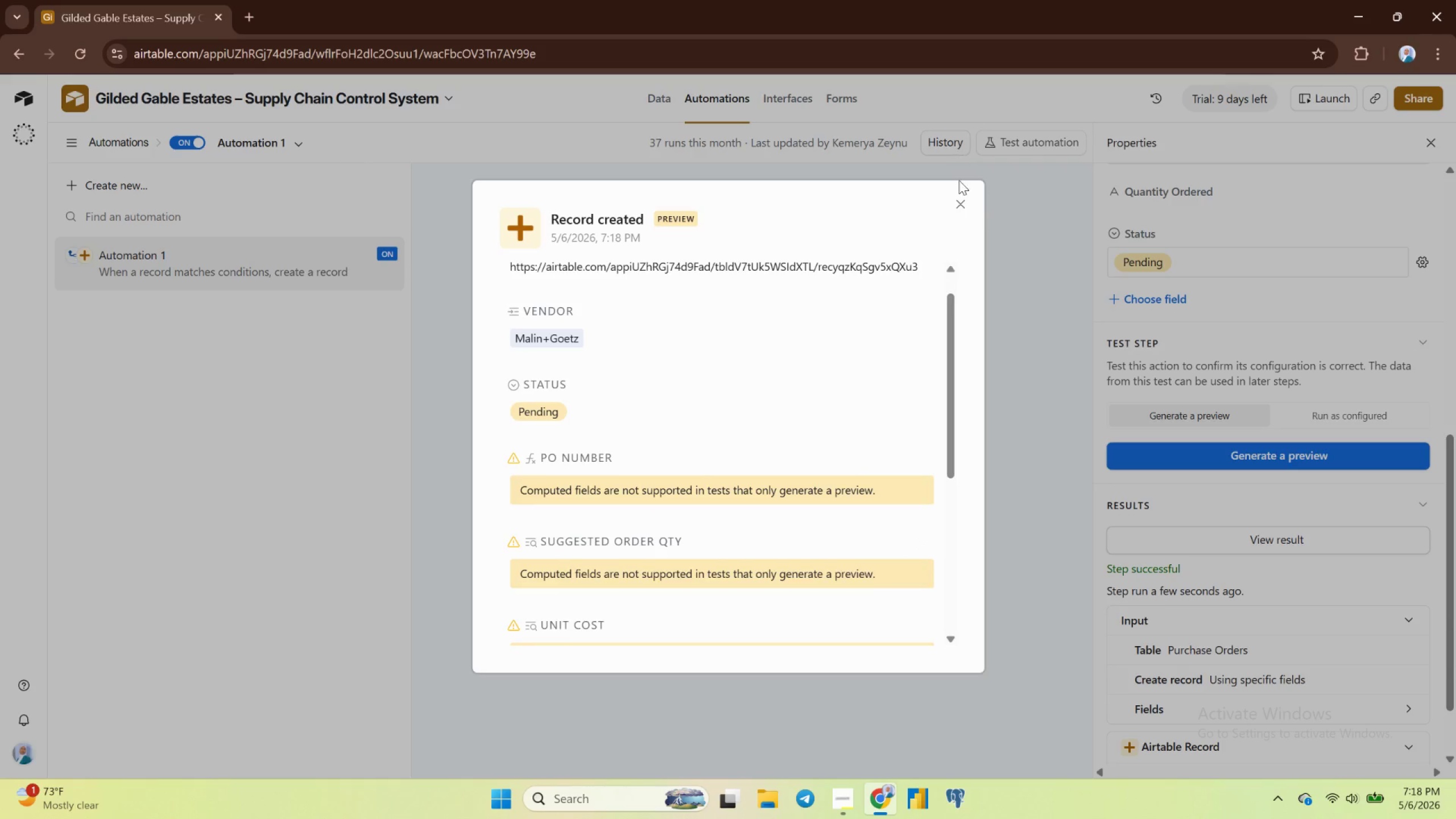 
left_click([955, 207])
 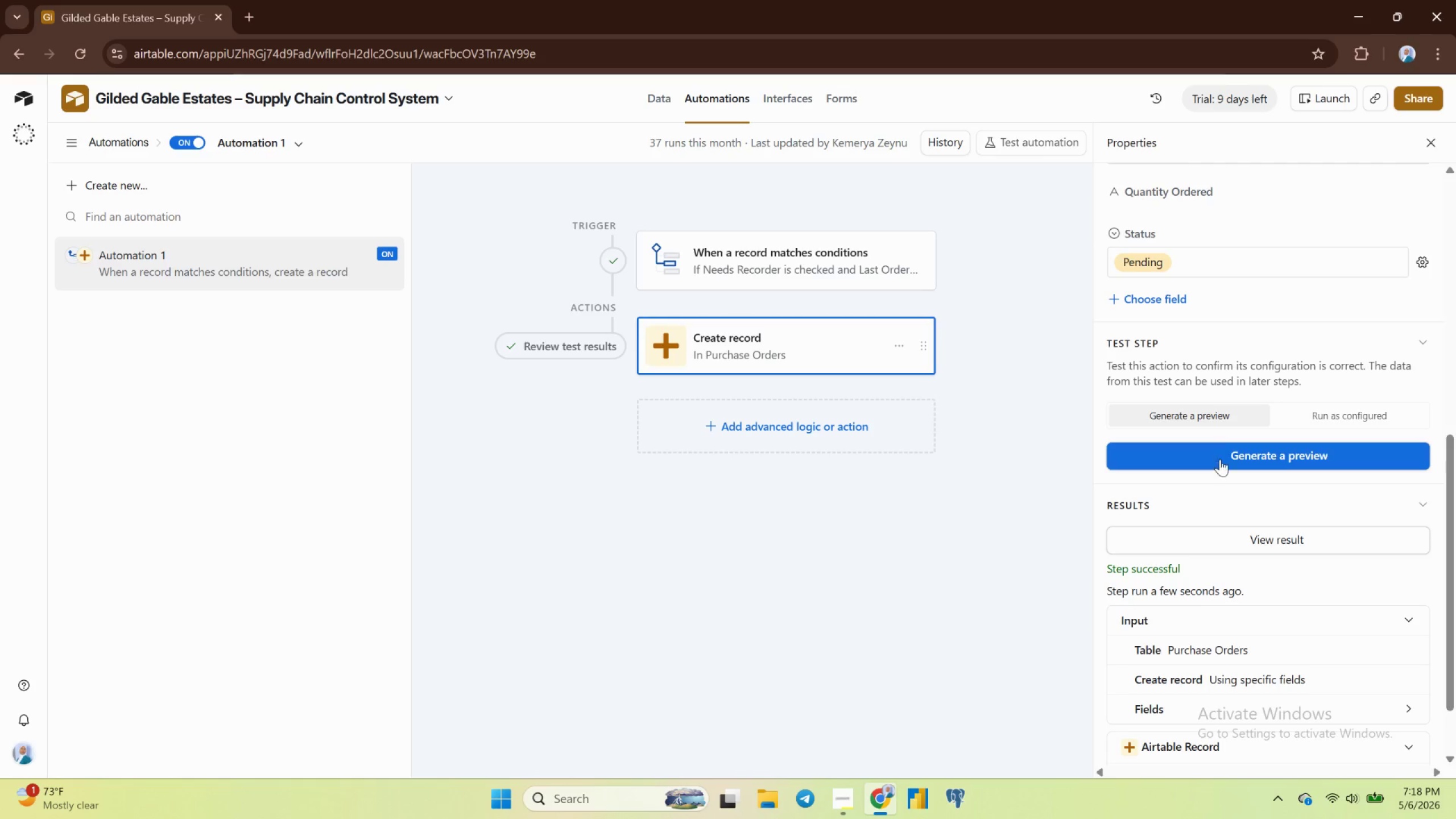 
left_click([1256, 541])
 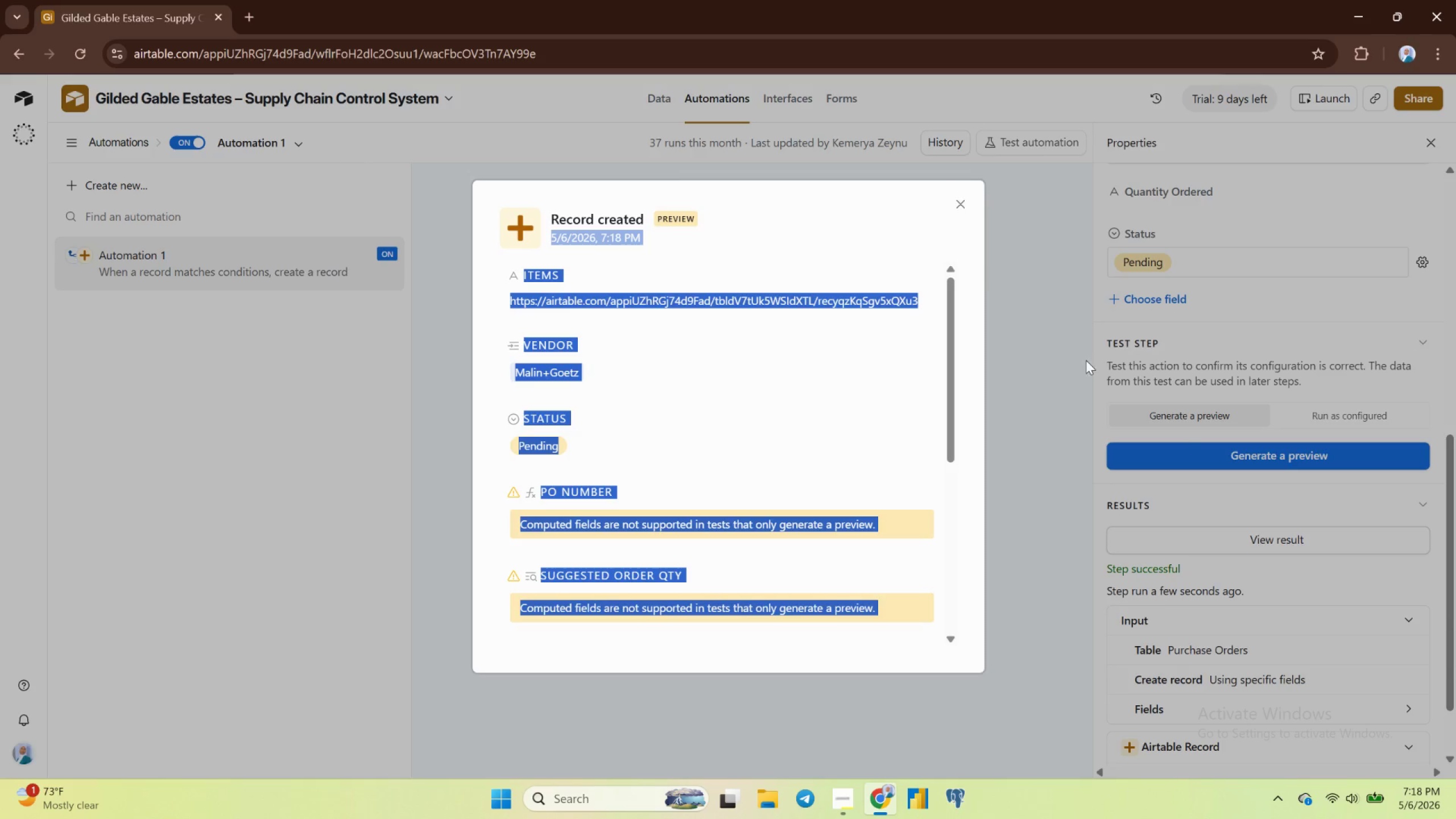 
wait(5.46)
 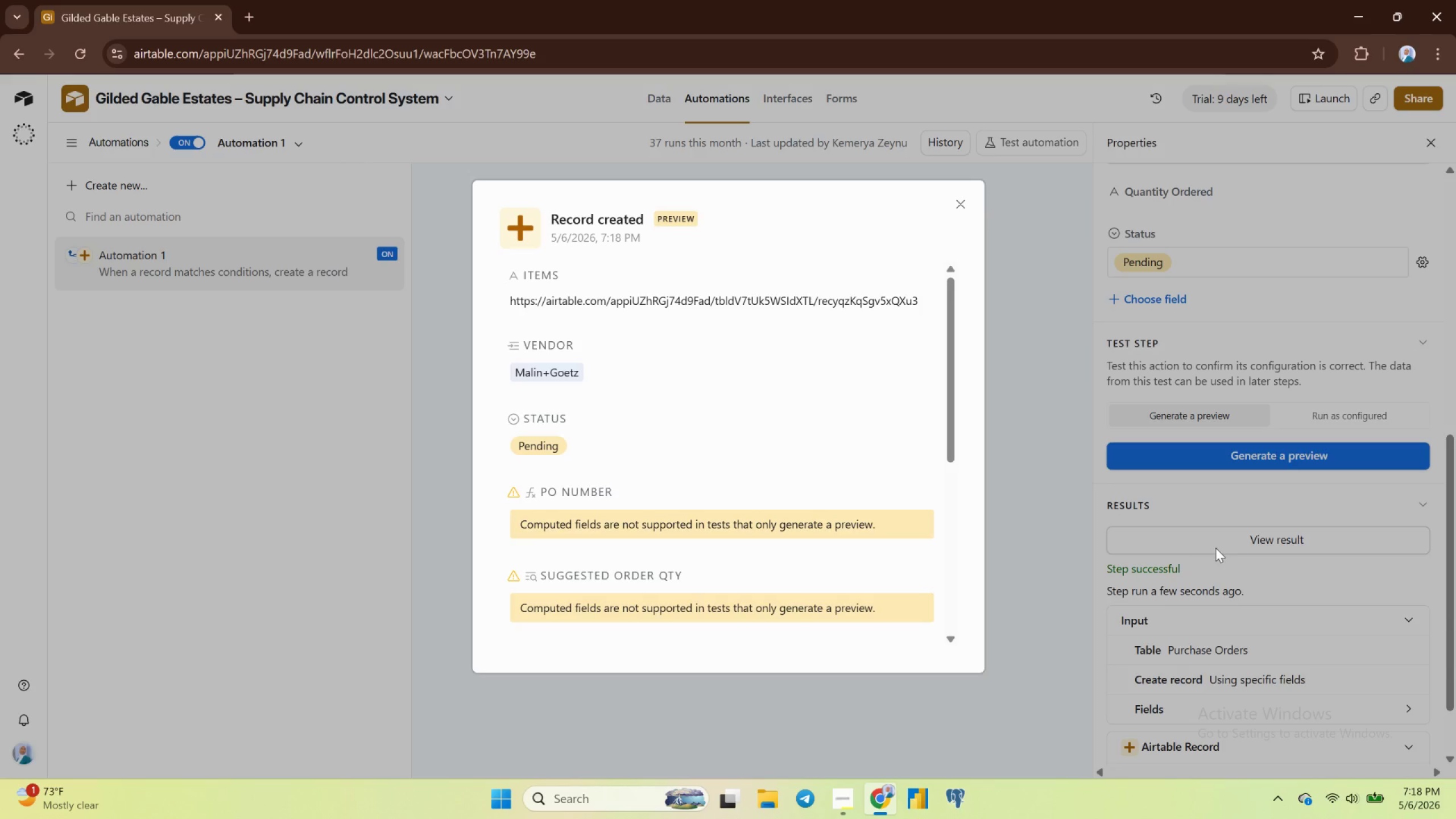 
left_click([961, 204])
 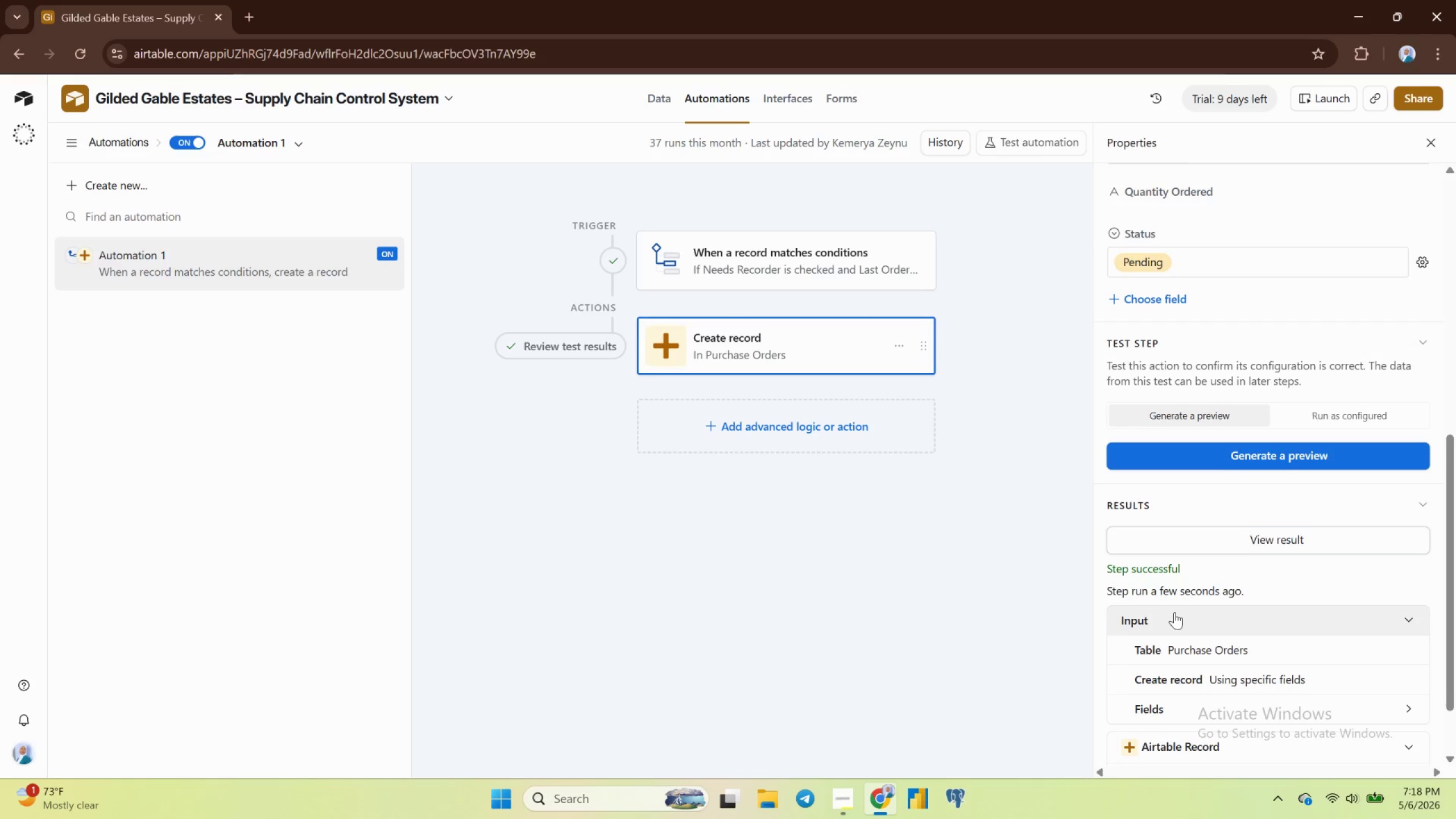 
scroll: coordinate [1176, 614], scroll_direction: down, amount: 4.0
 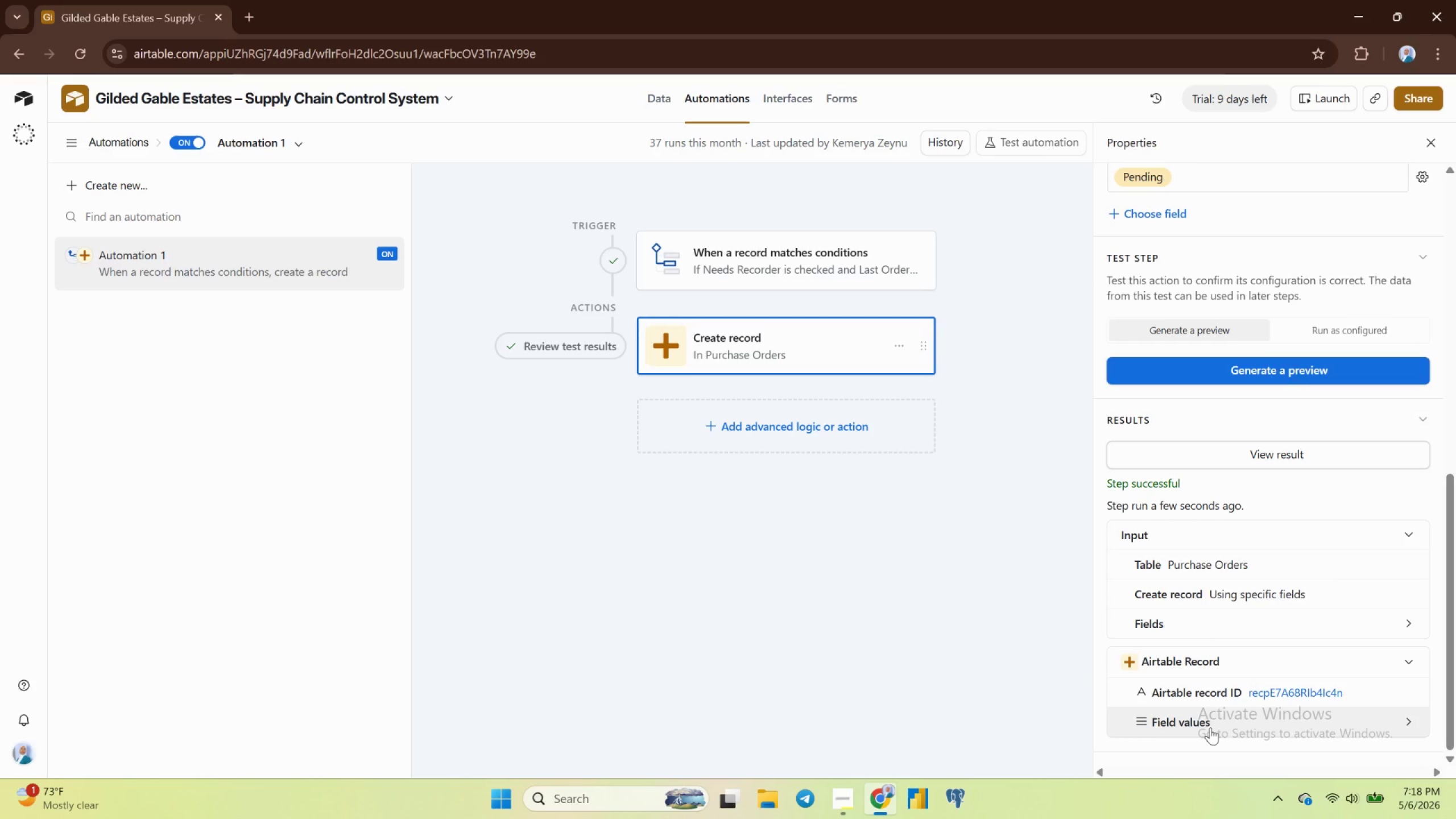 
left_click([1210, 727])
 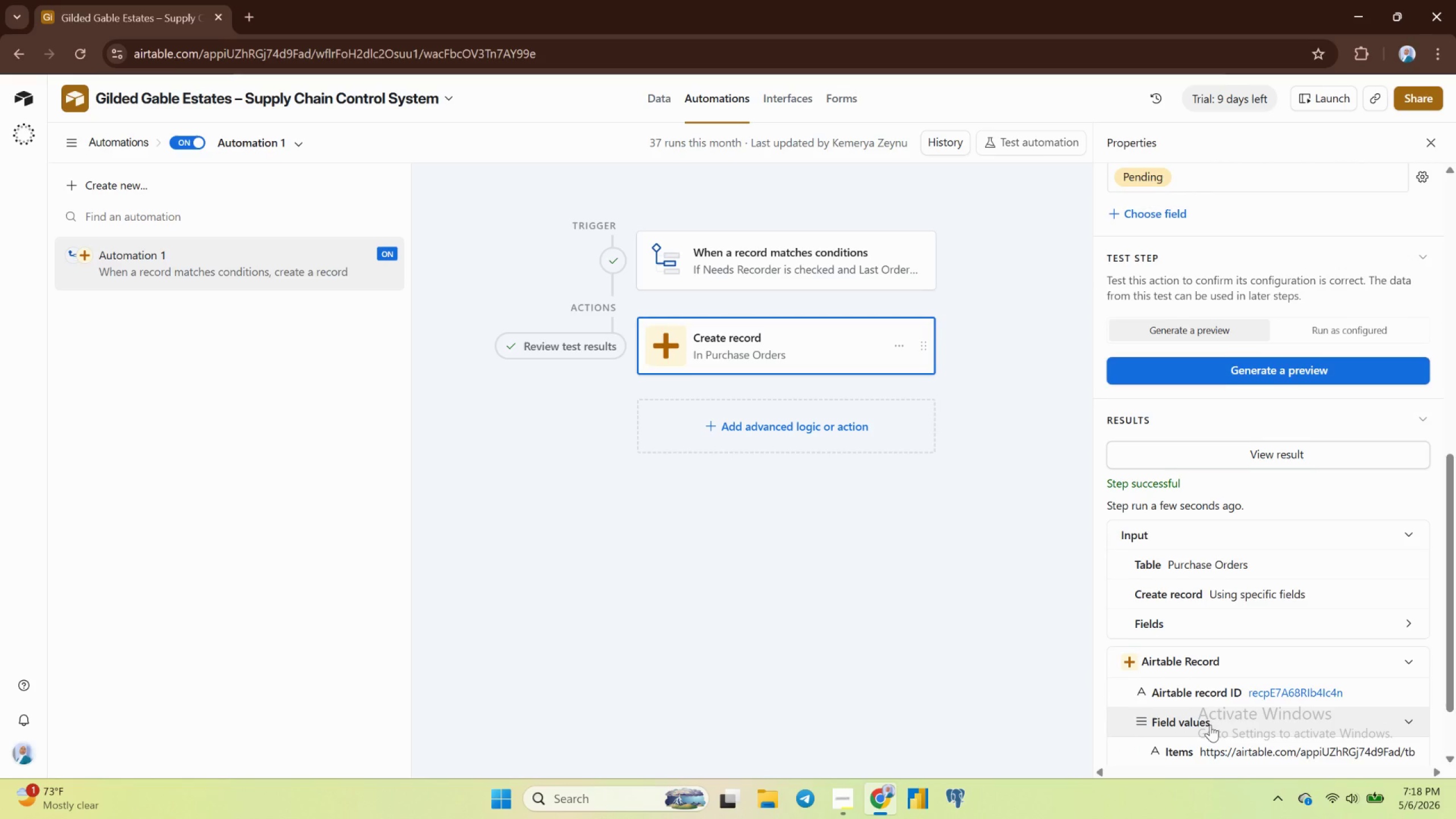 
scroll: coordinate [1210, 725], scroll_direction: down, amount: 3.0
 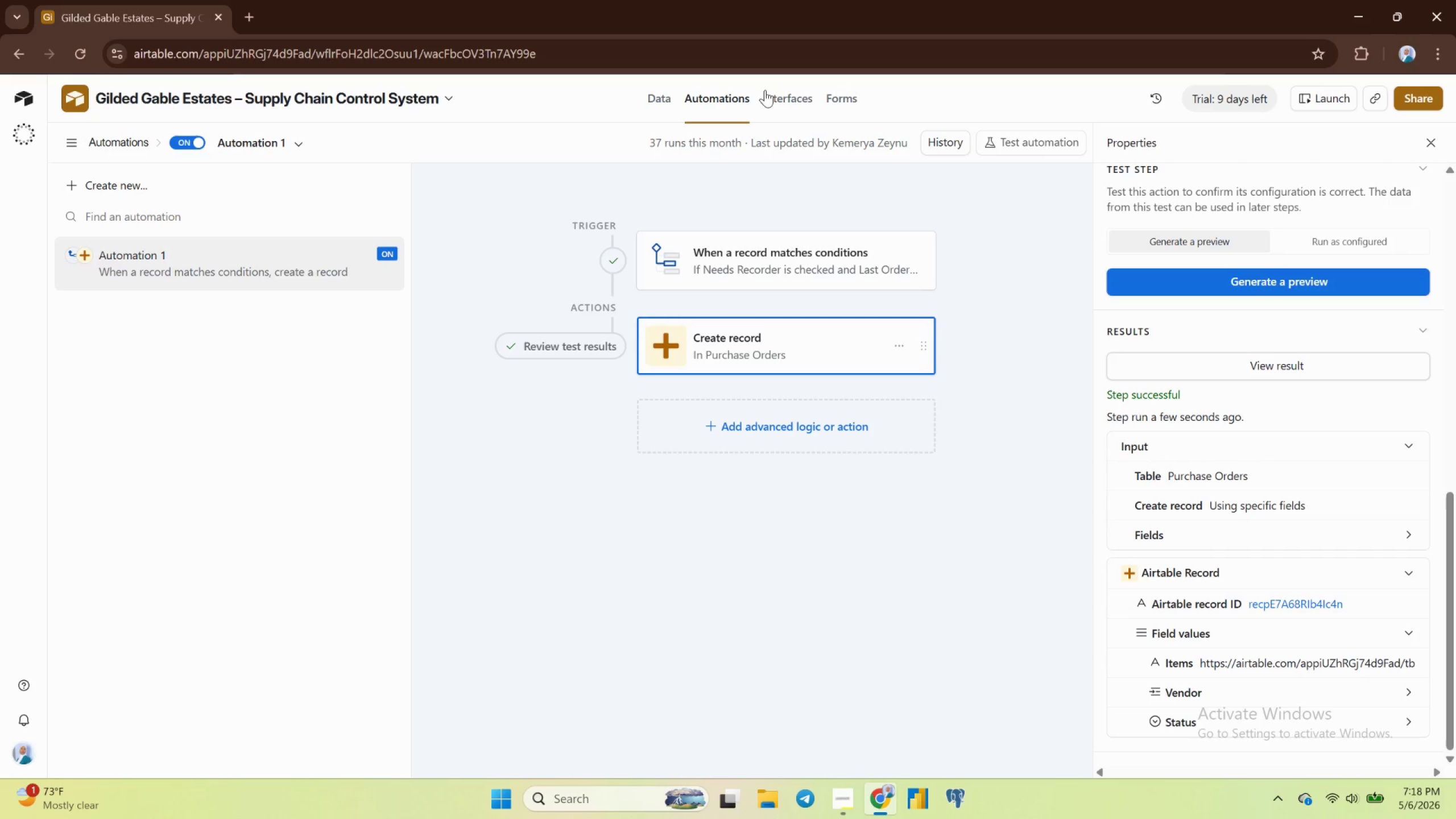 
left_click([780, 100])
 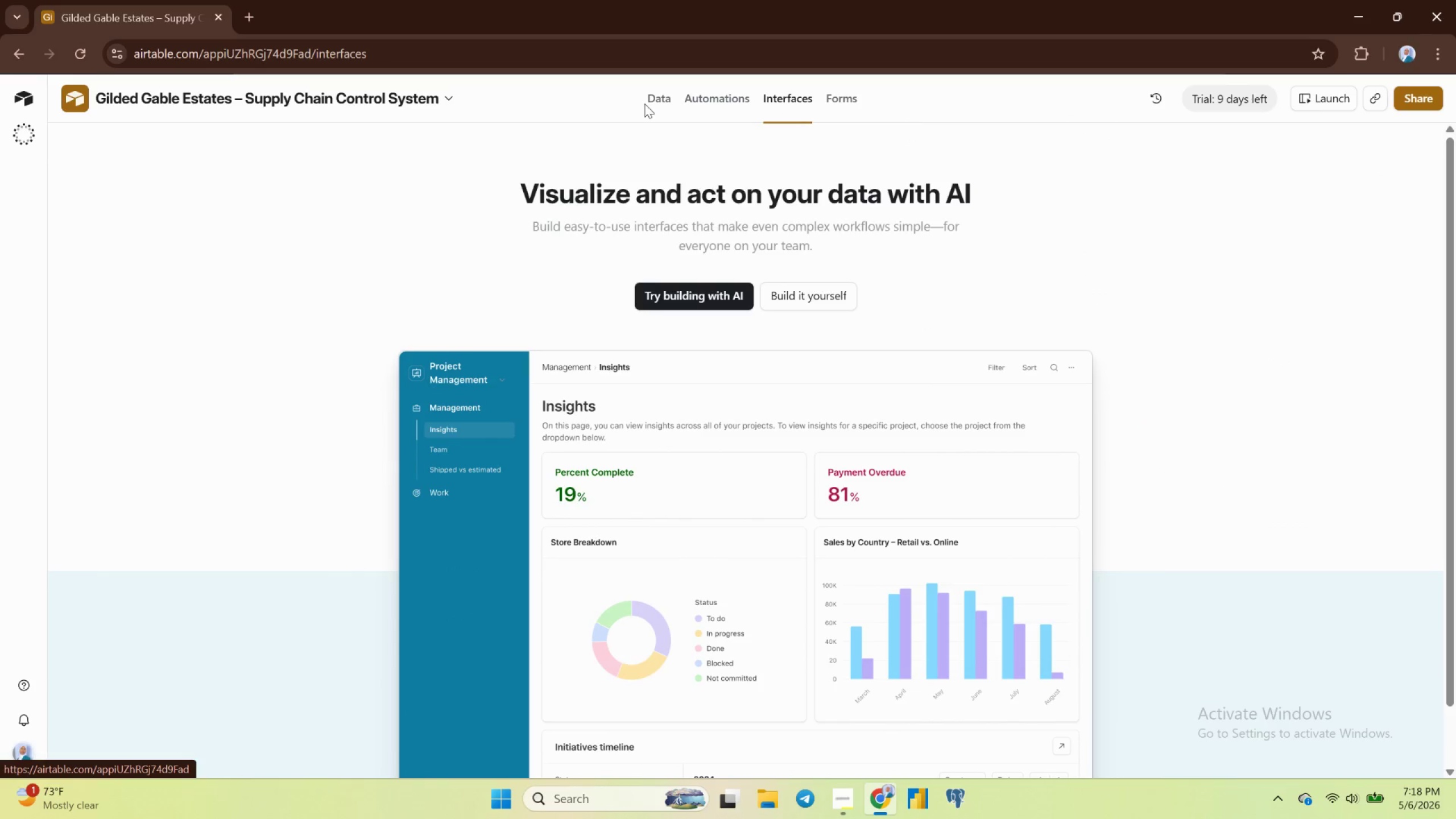 
mouse_move([673, 123])
 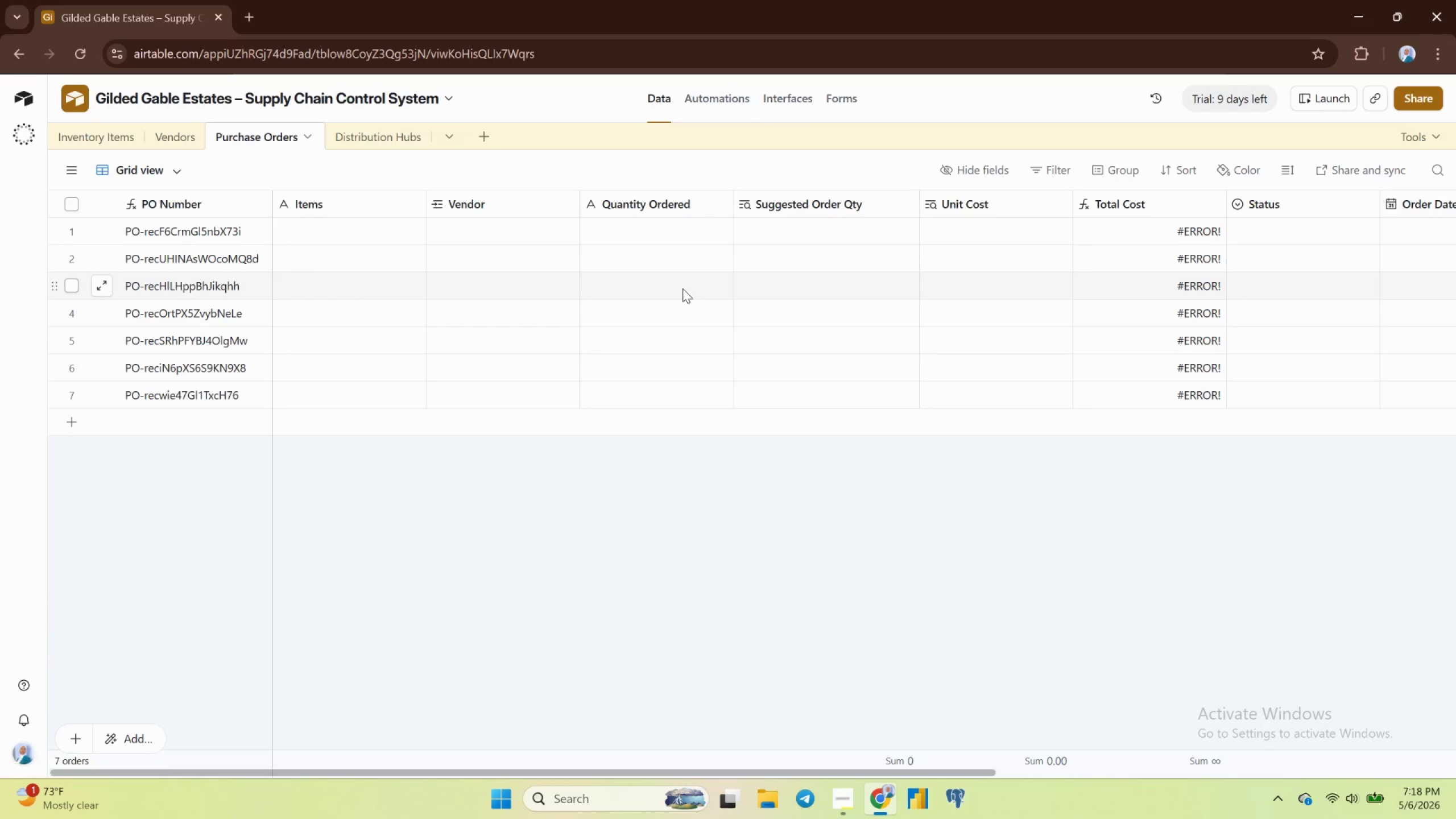 
scroll: coordinate [682, 287], scroll_direction: up, amount: 1.0
 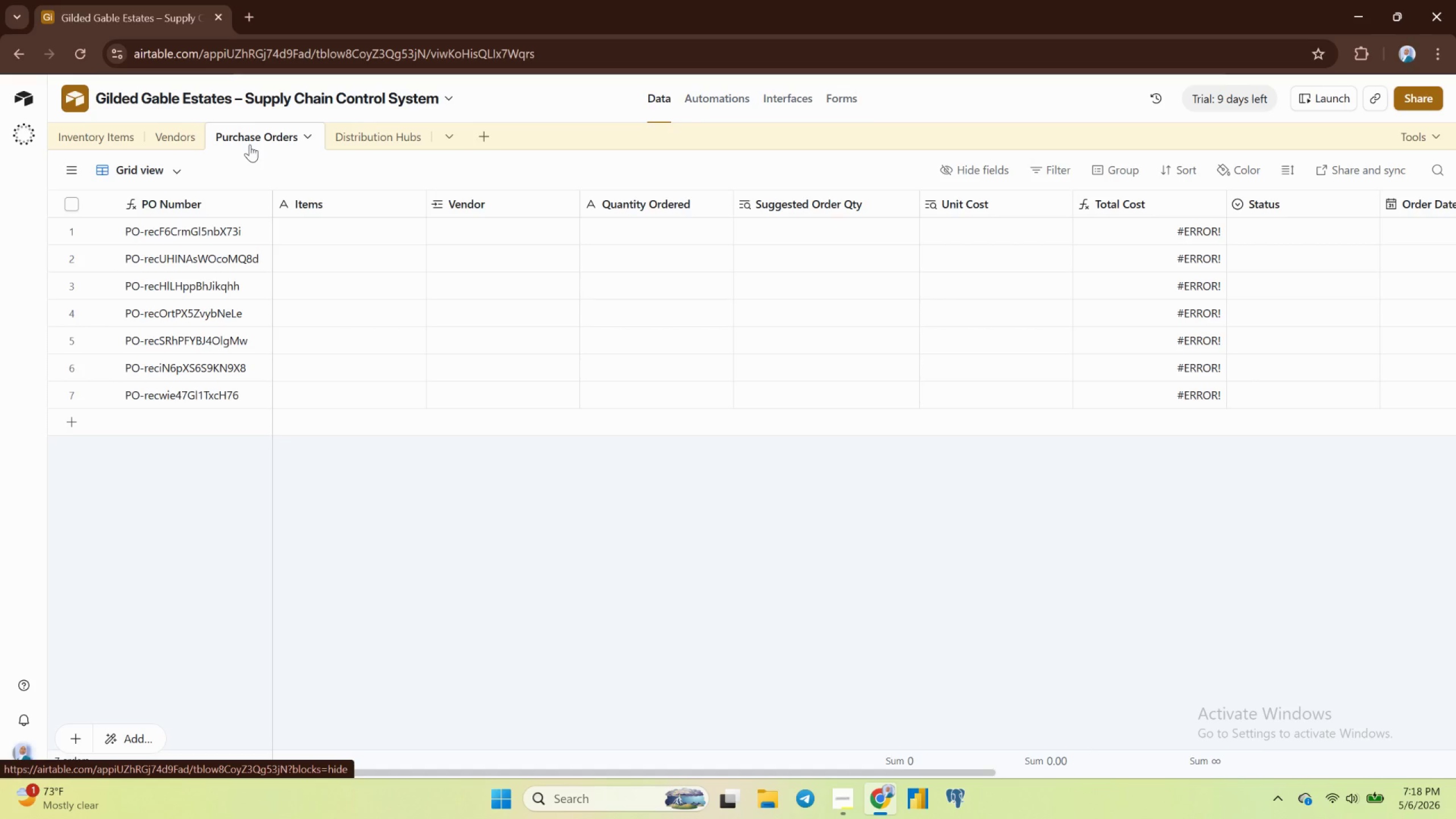 
mouse_move([379, 140])
 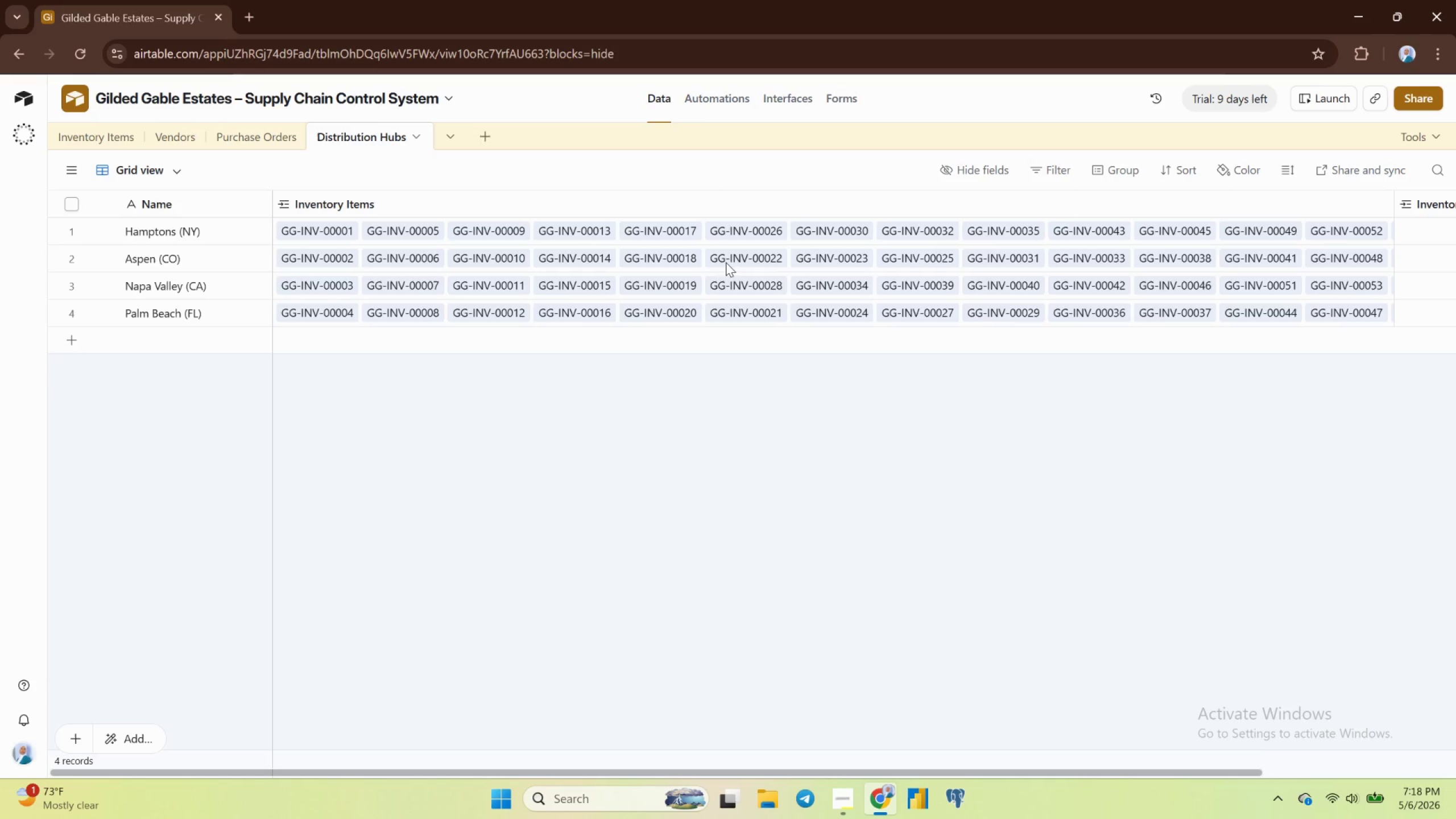 
wait(5.76)
 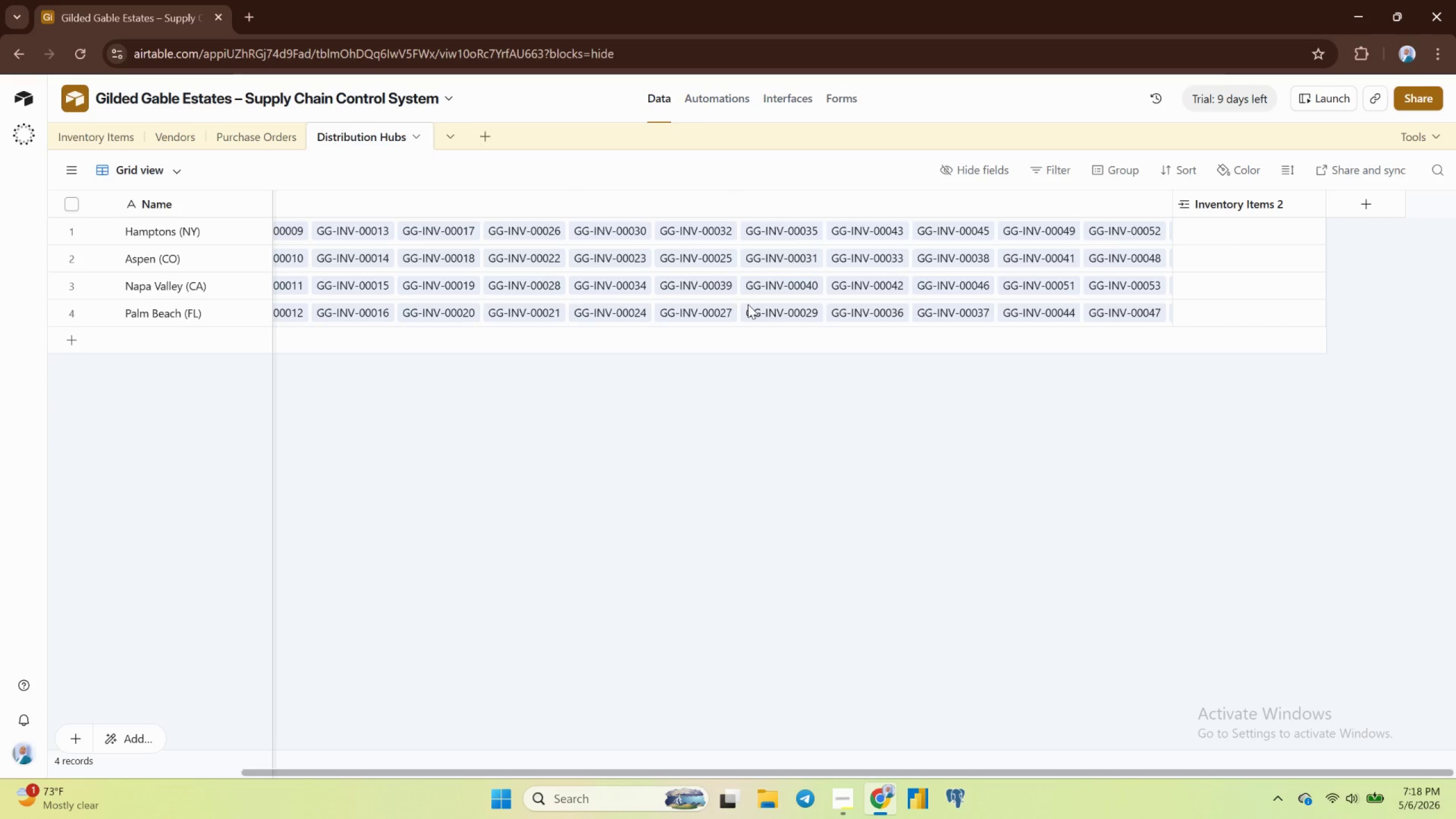 
left_click([98, 140])
 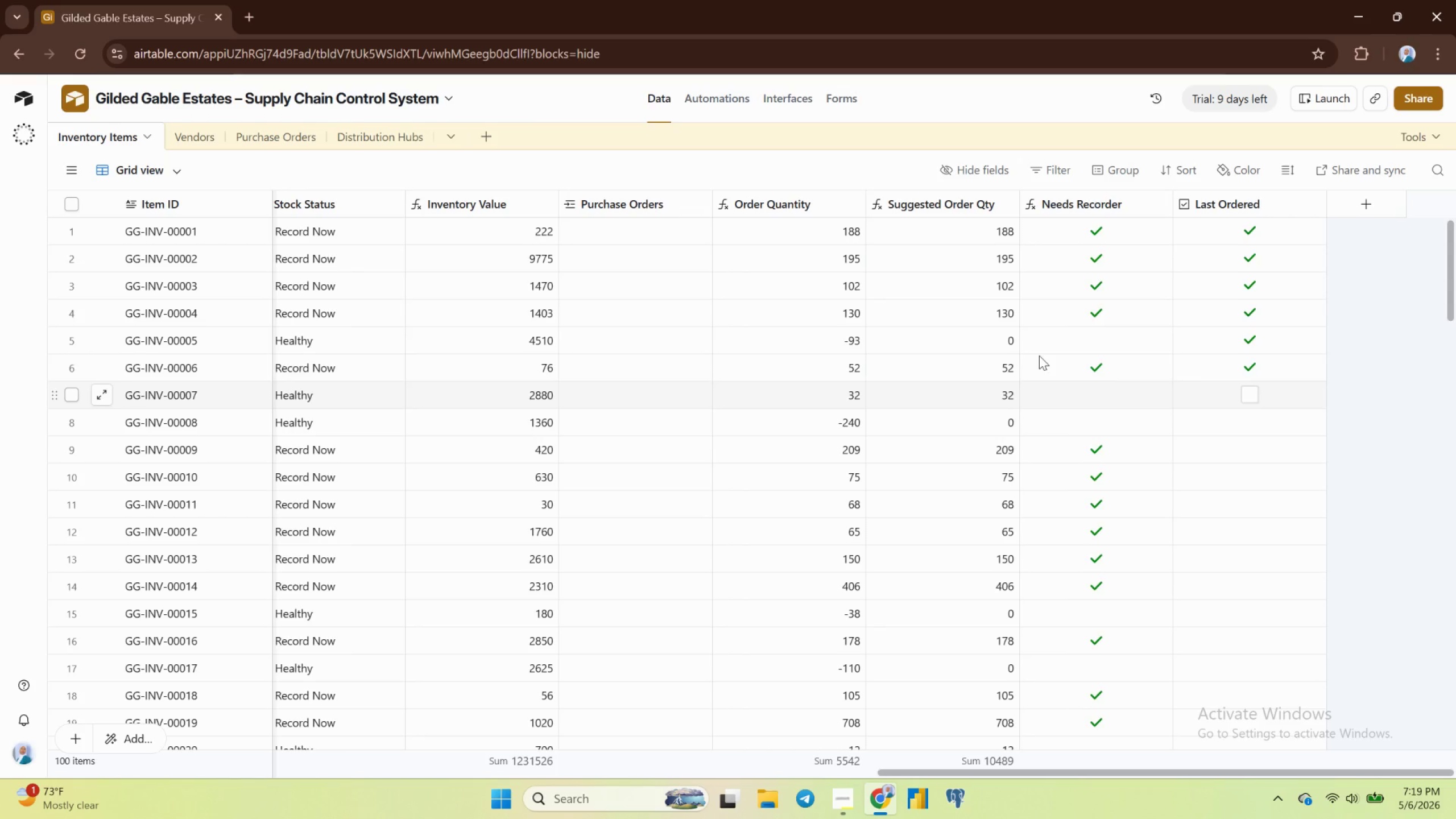 
wait(5.31)
 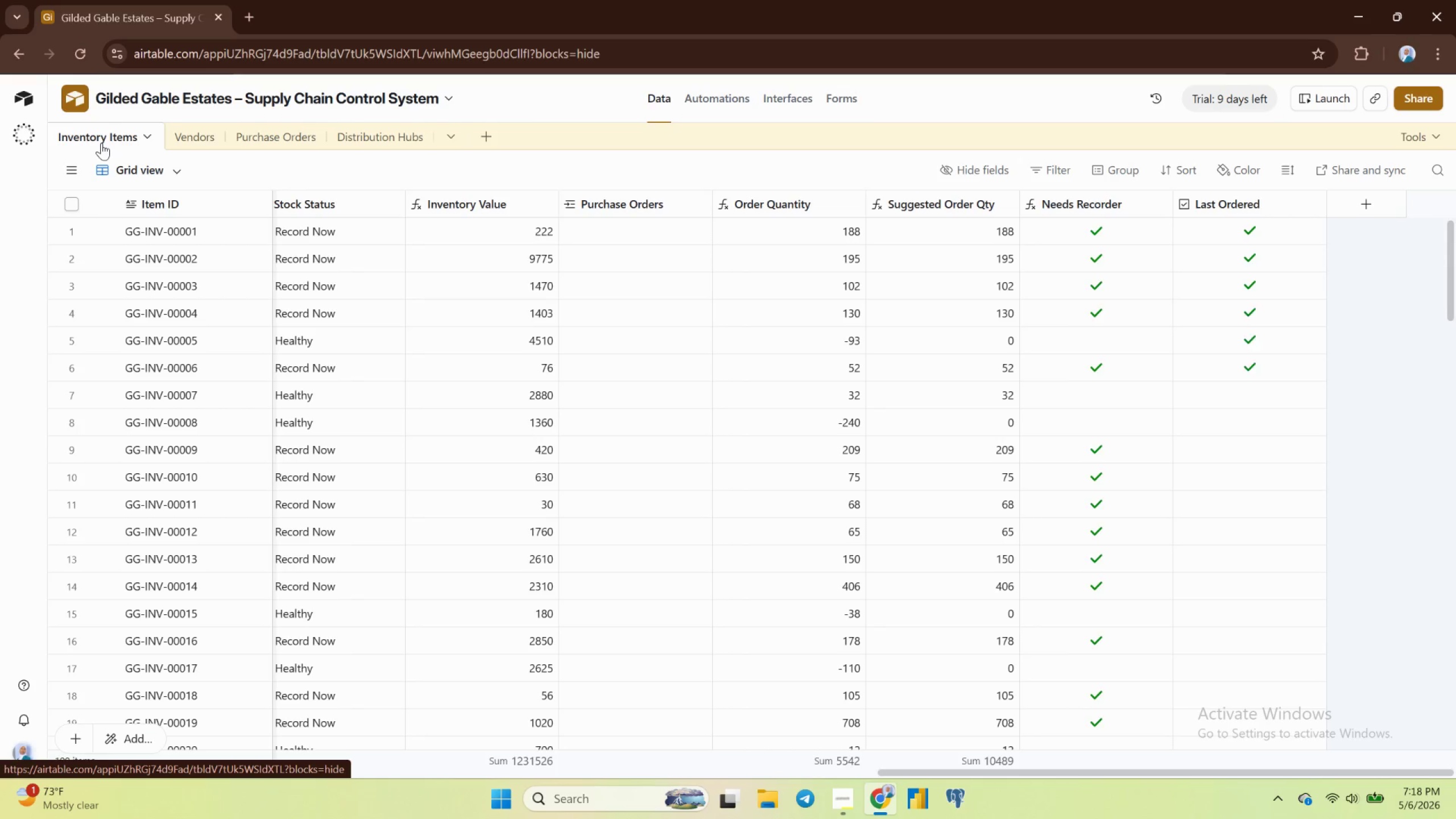 
left_click([1247, 364])
 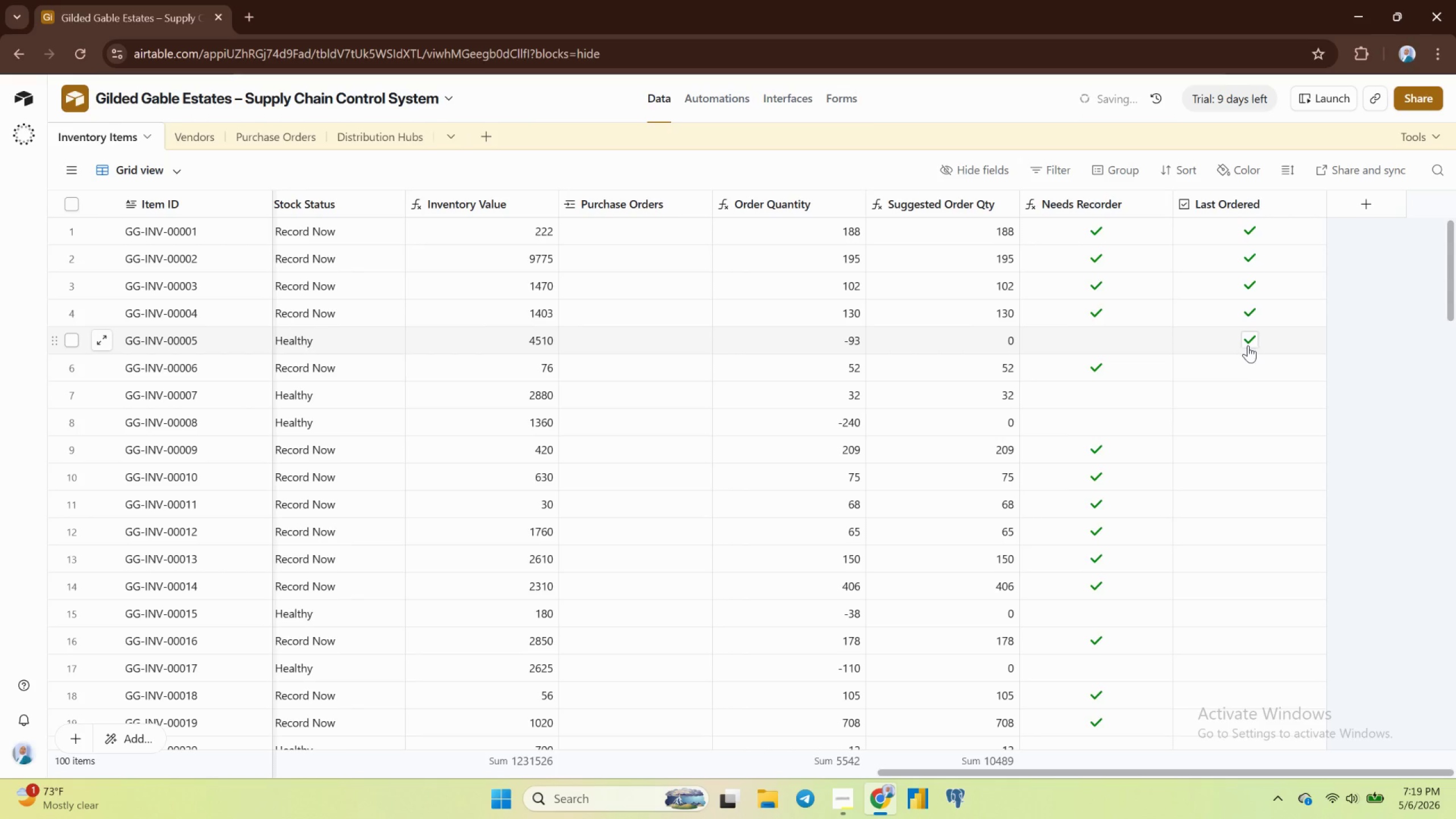 
left_click([1250, 345])
 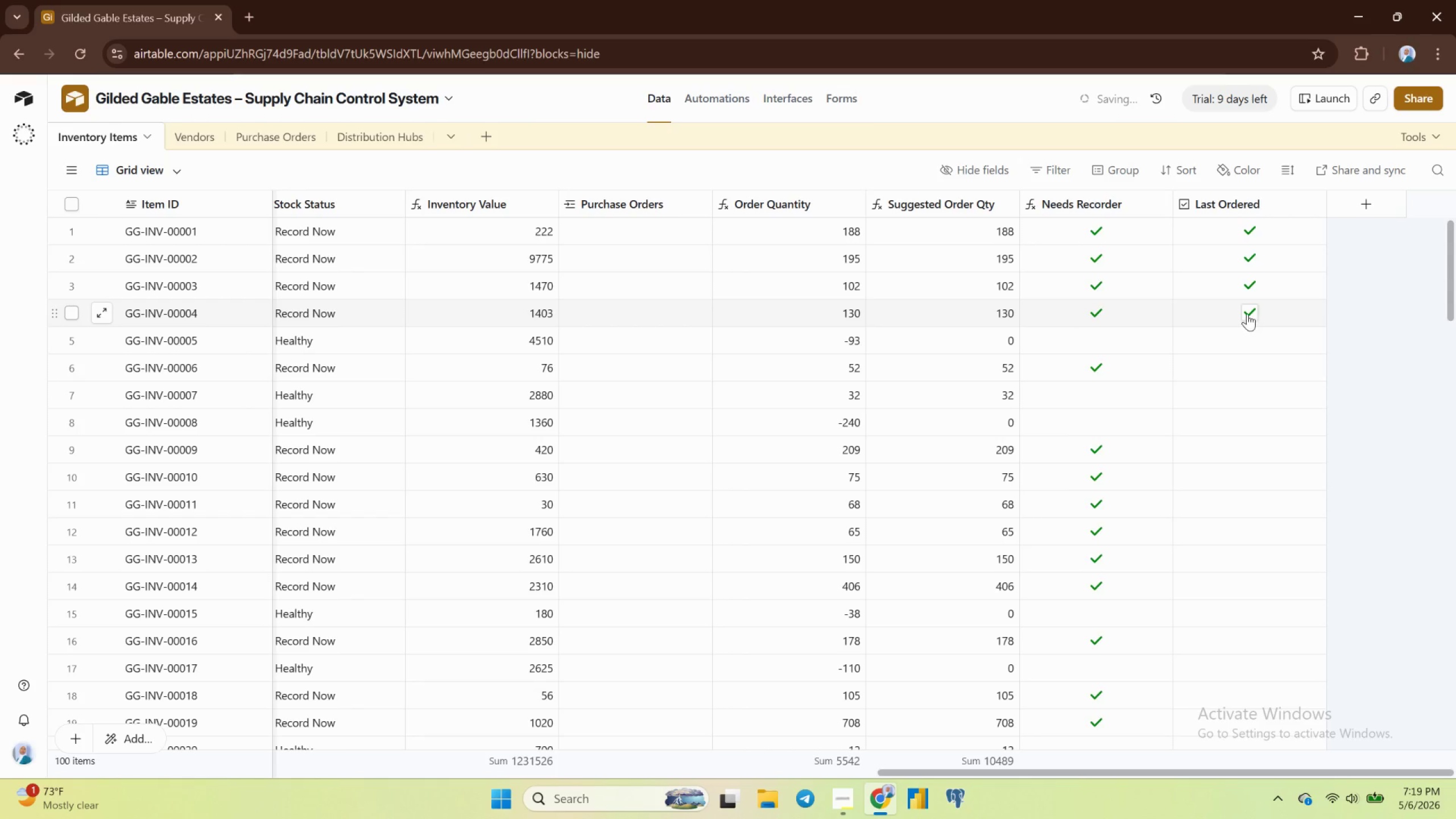 
left_click([1247, 313])
 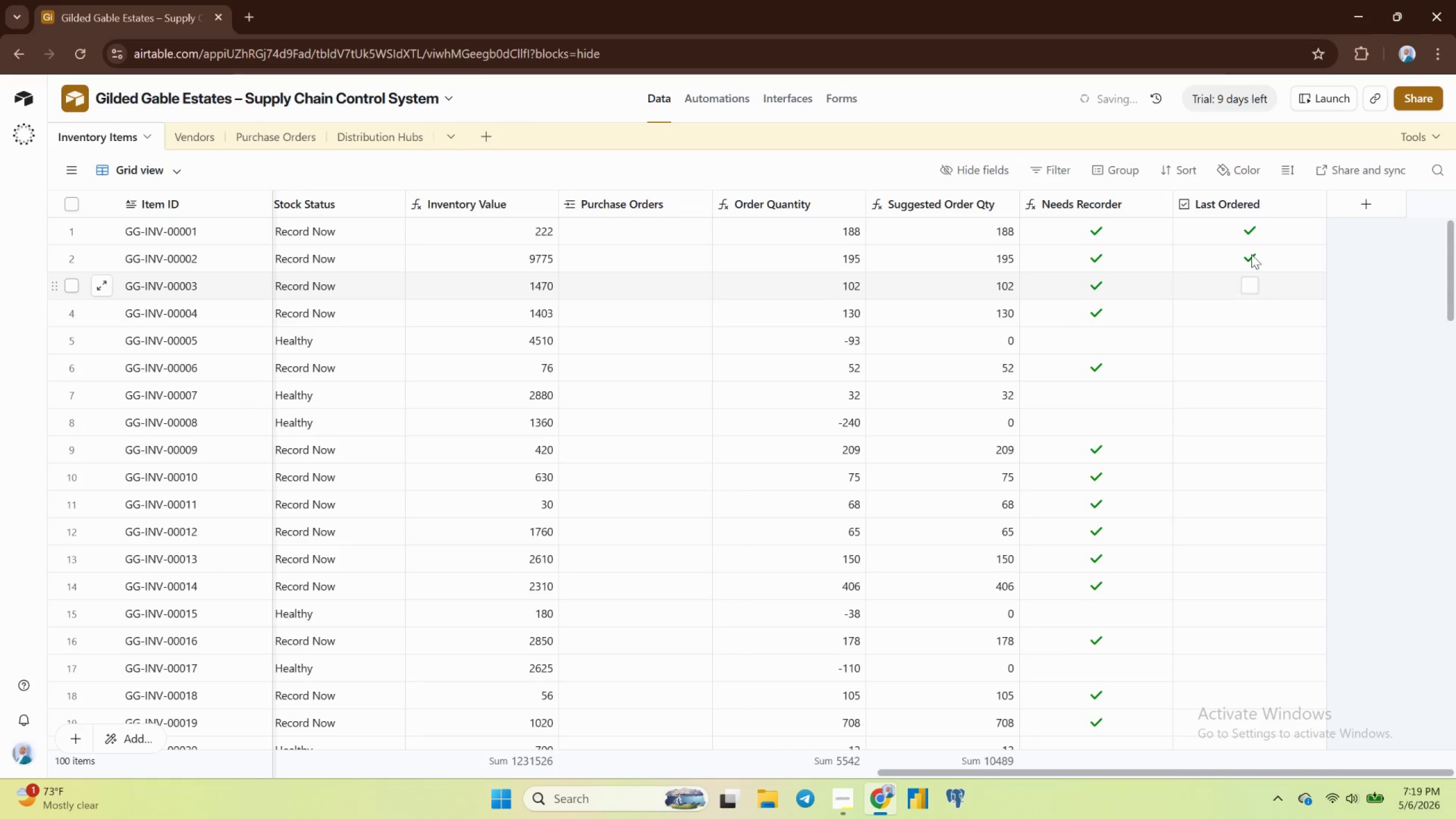 
triple_click([1254, 245])
 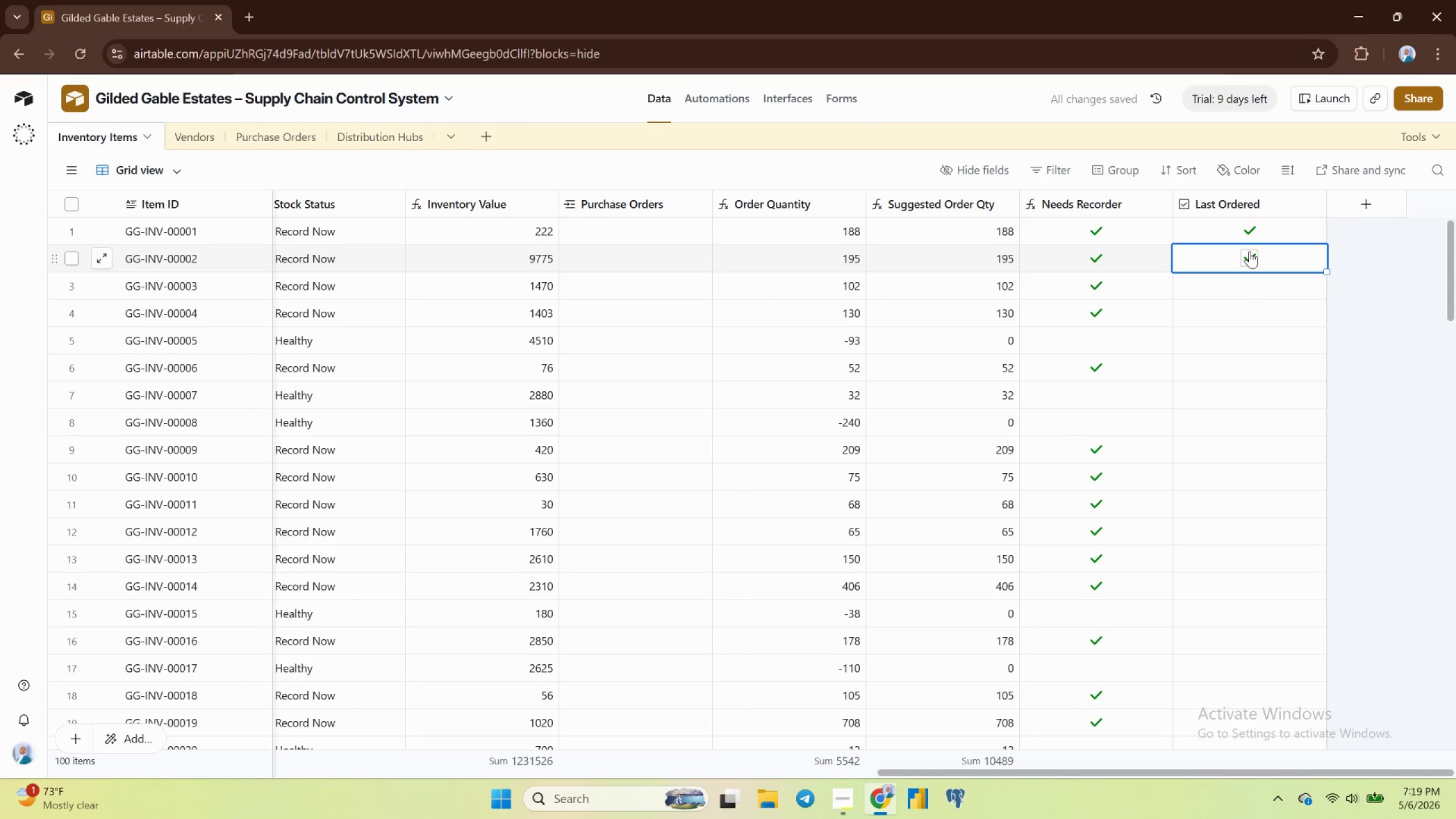 
left_click([1248, 253])
 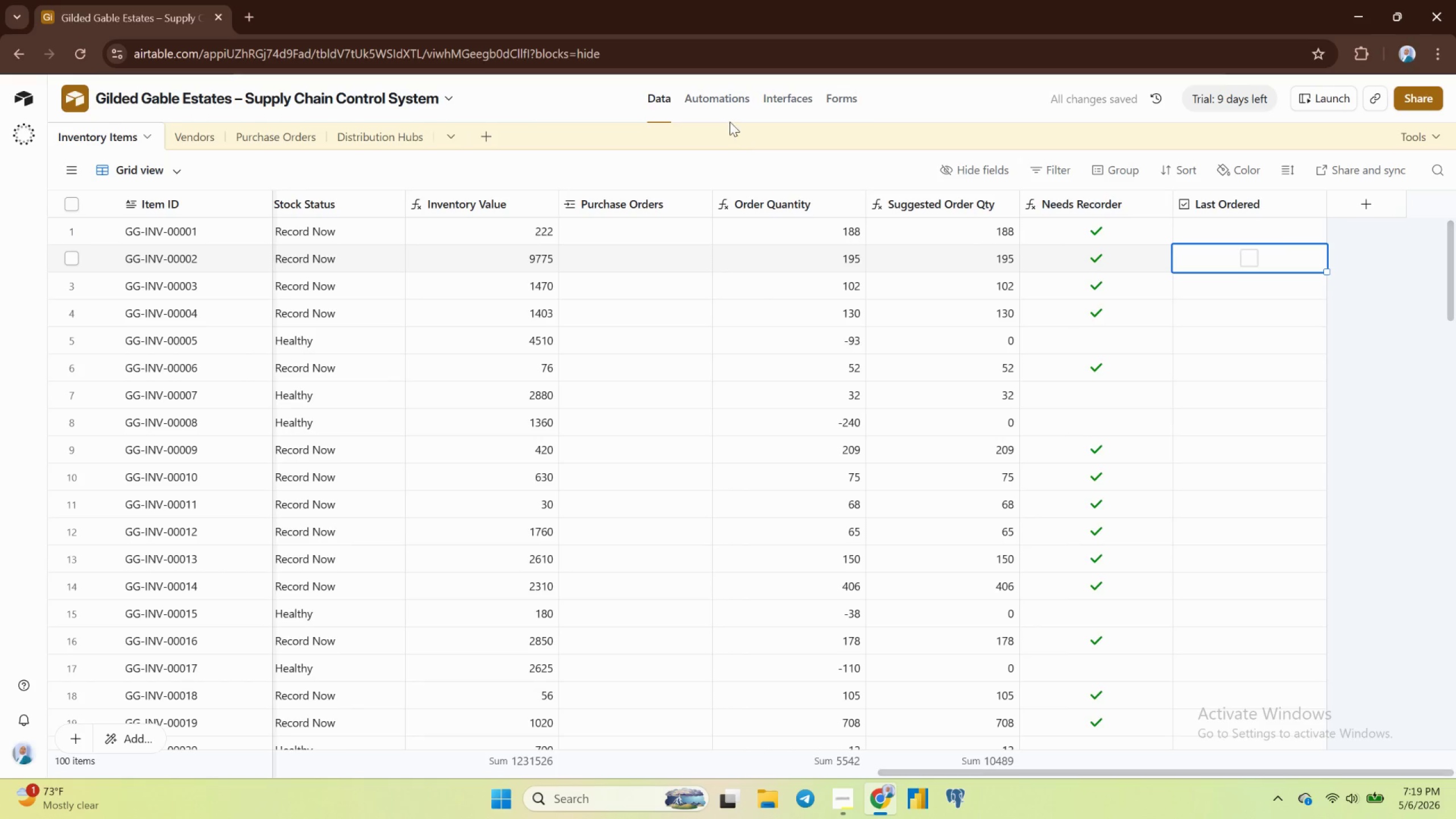 
left_click([718, 93])
 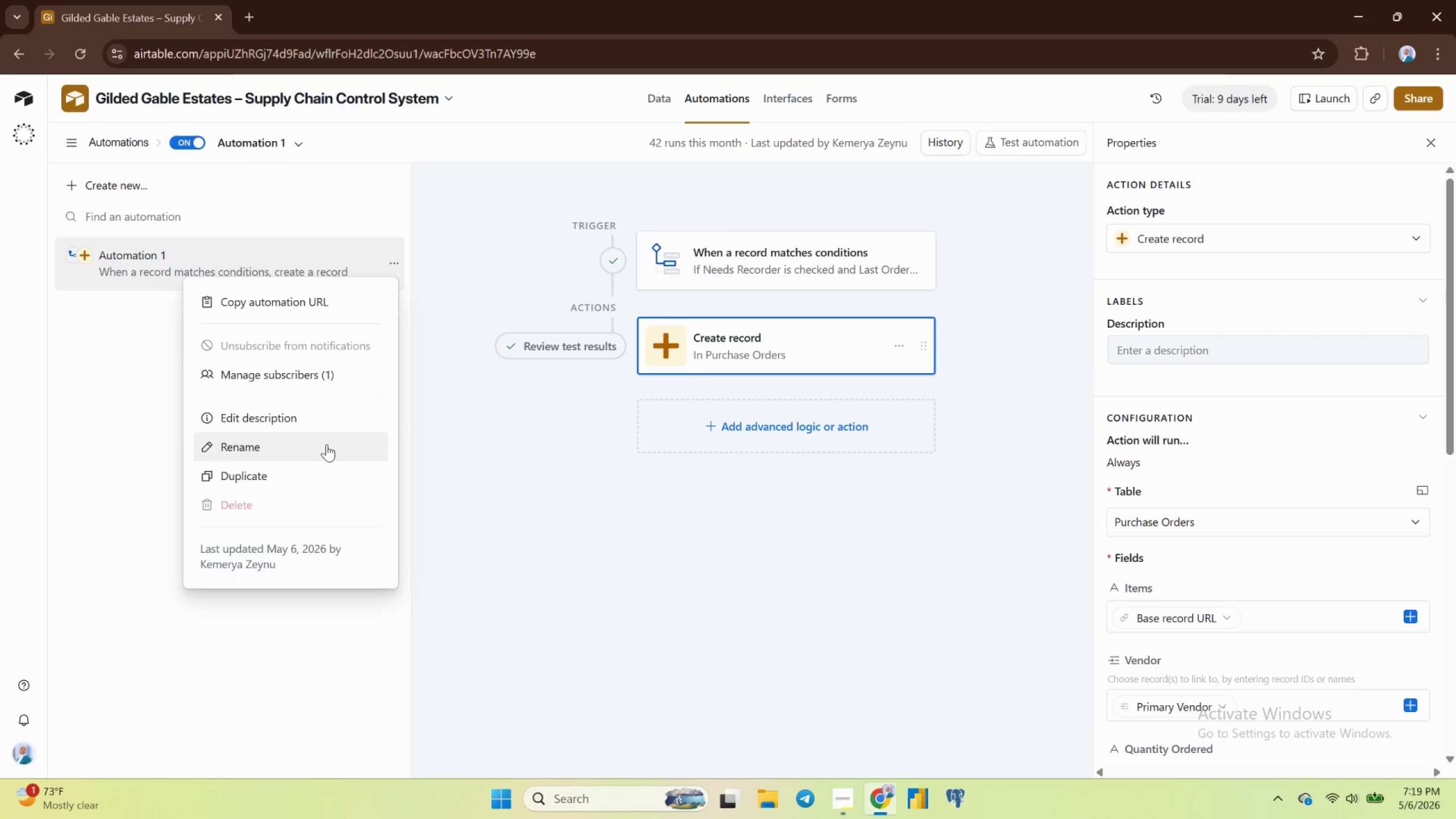 
wait(6.68)
 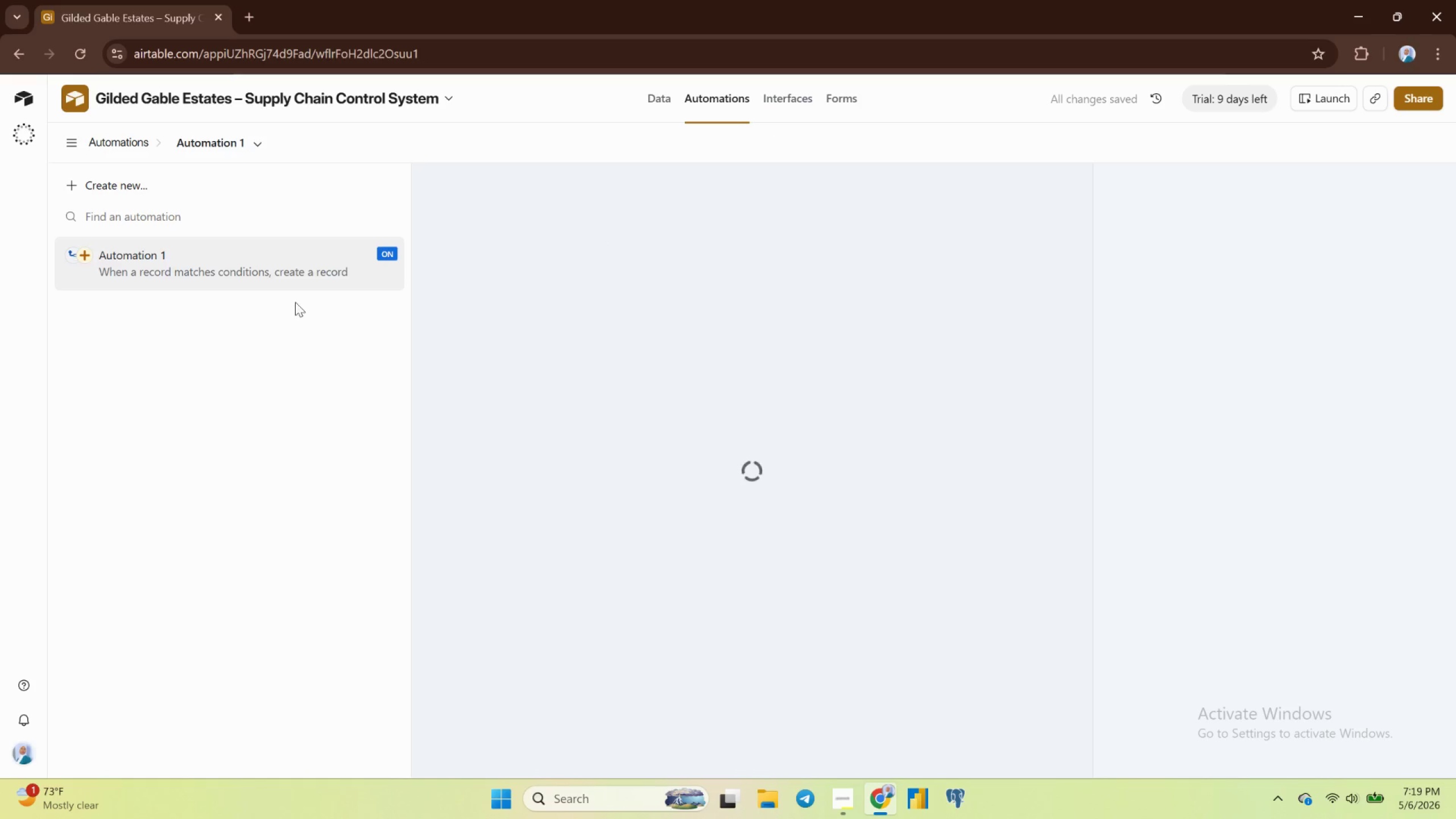 
left_click([104, 247])
 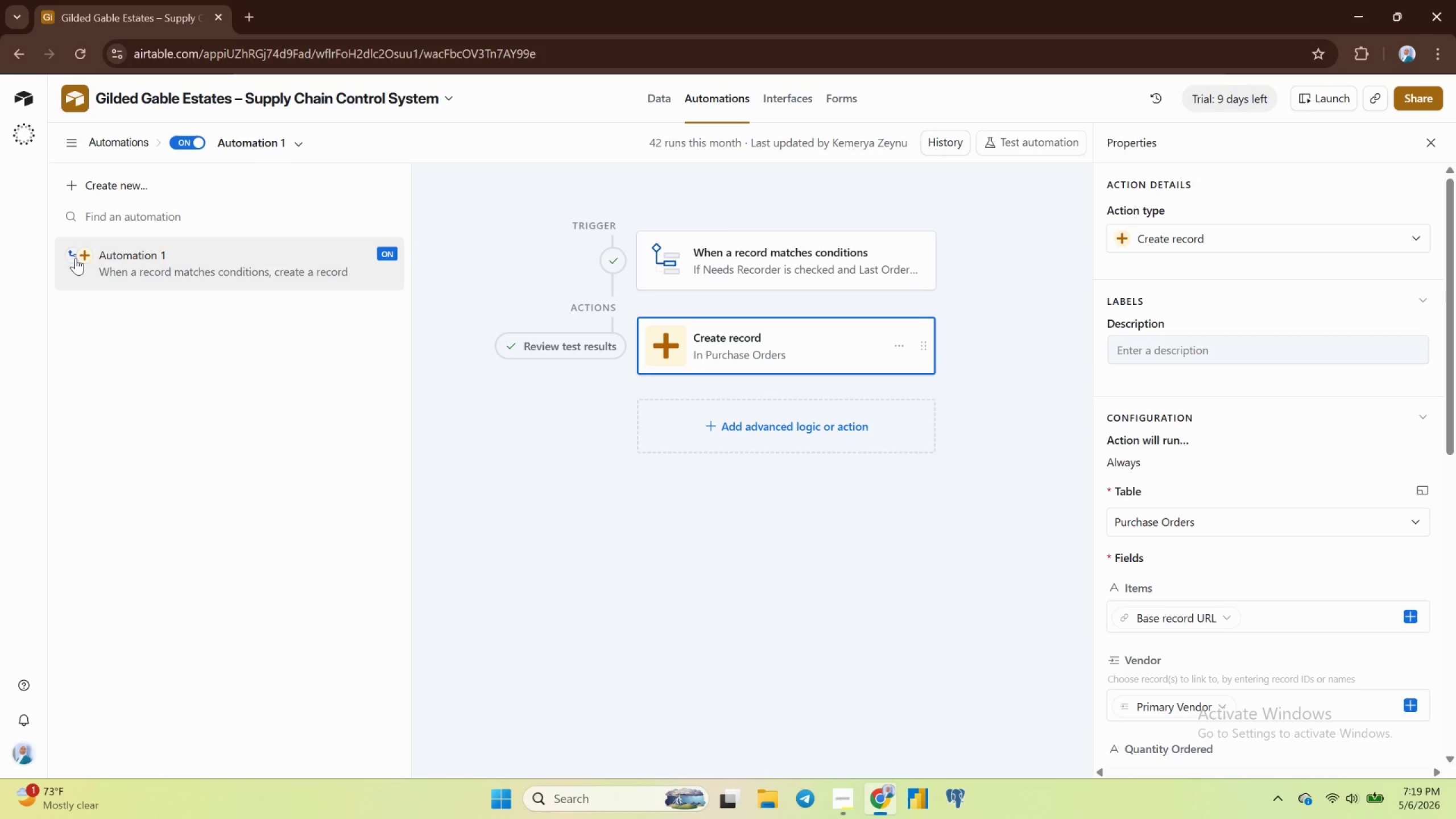 
left_click([72, 255])
 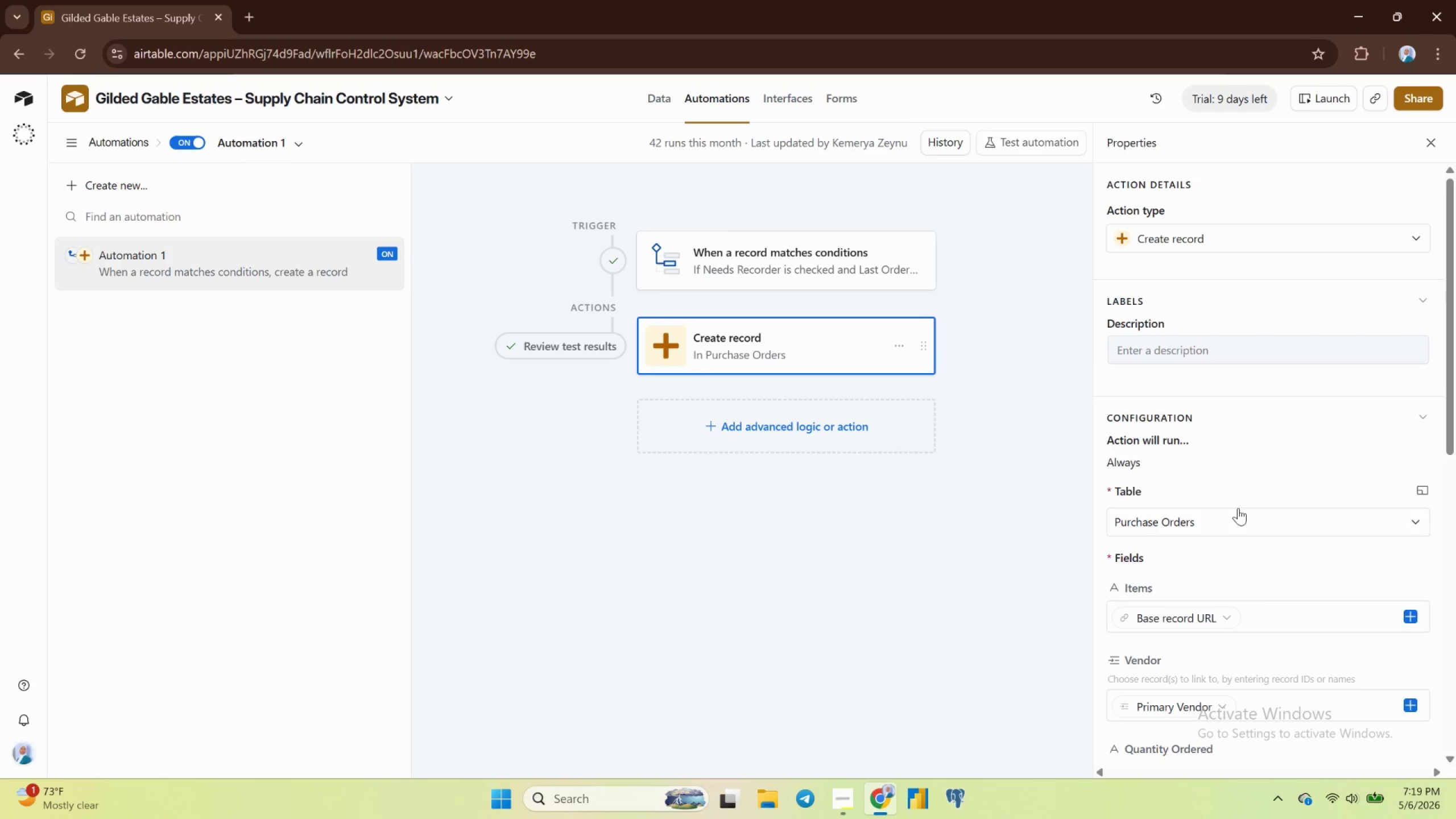 
scroll: coordinate [1239, 642], scroll_direction: down, amount: 4.0
 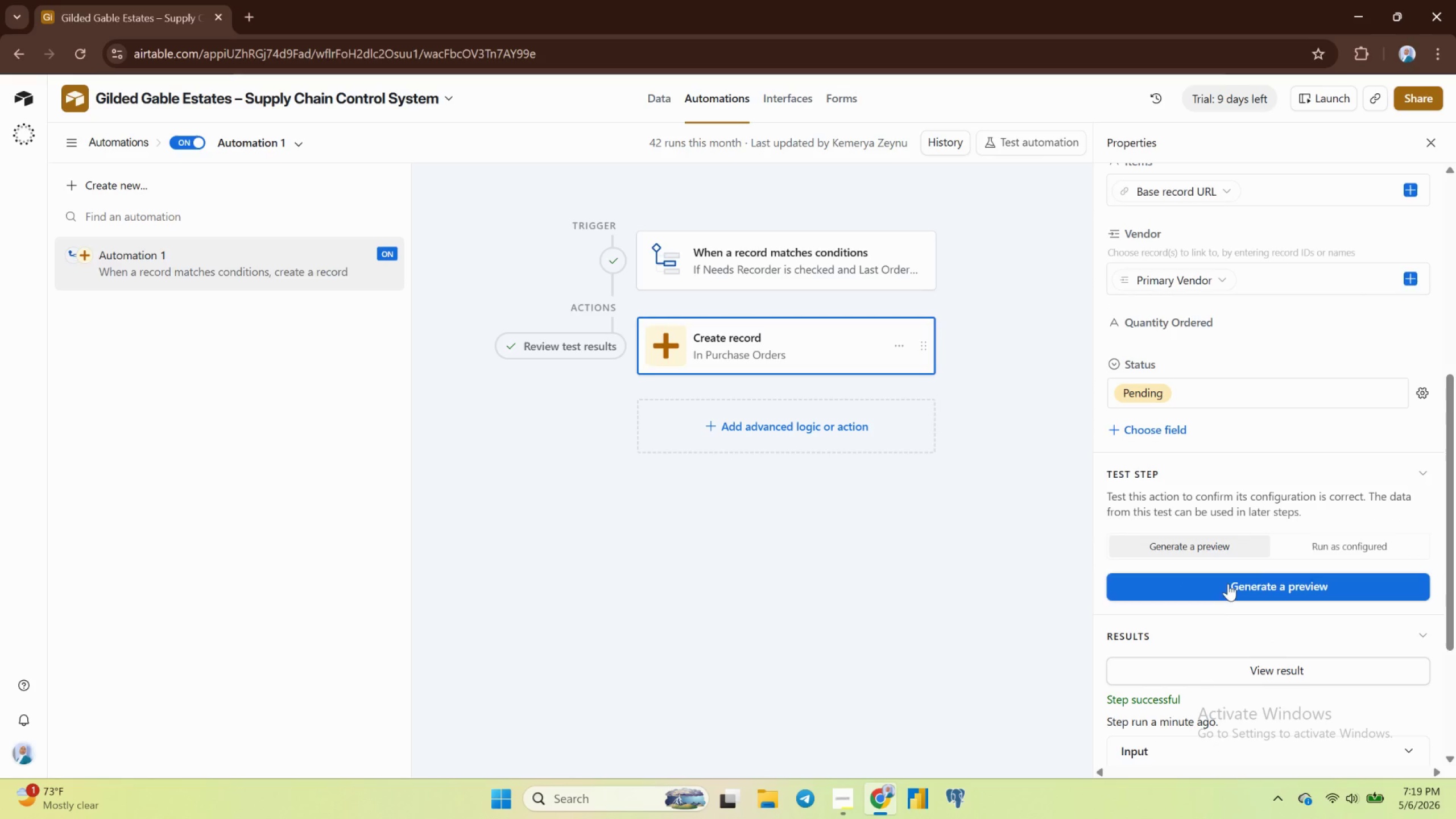 
left_click([1229, 582])
 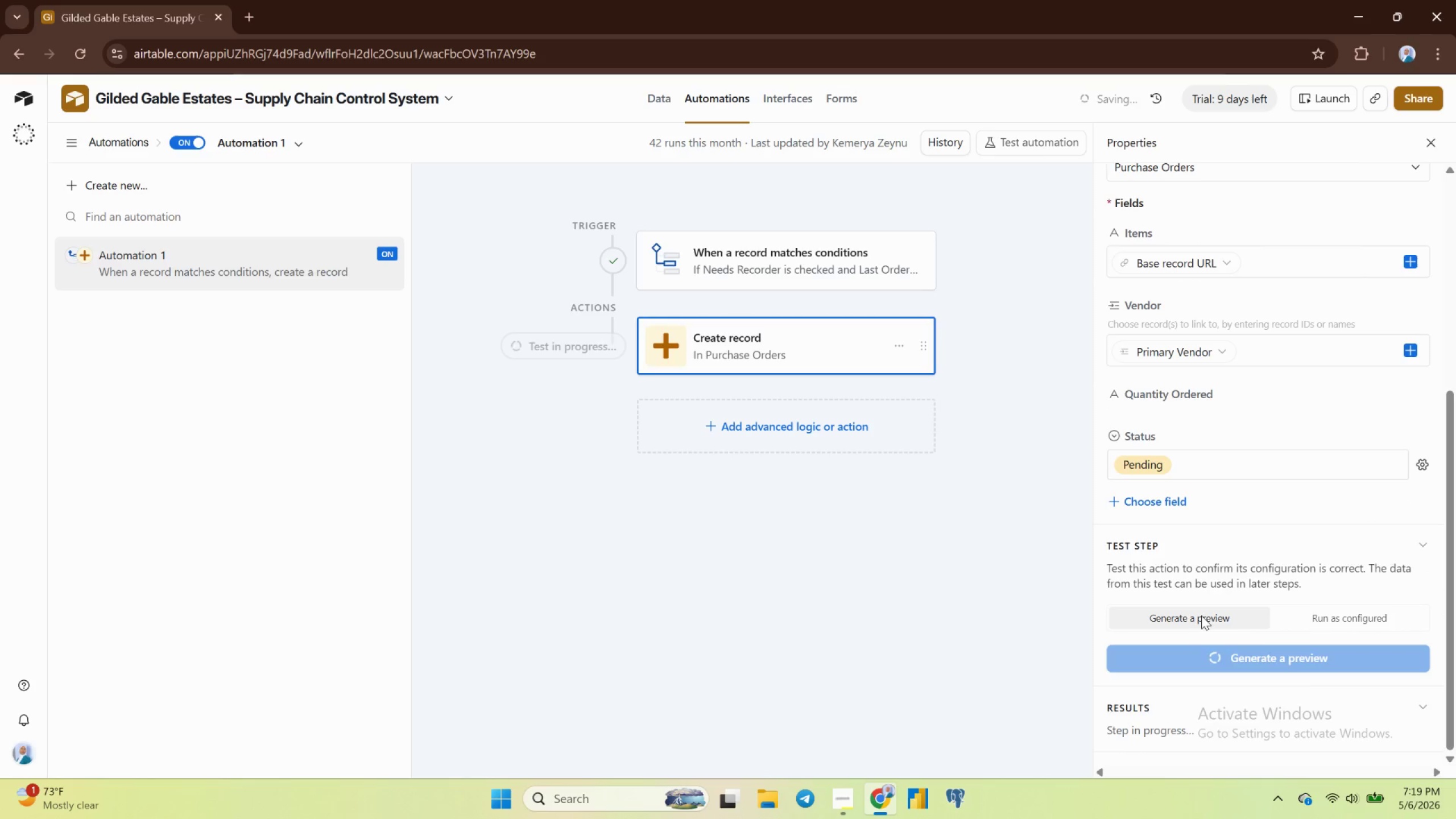 
left_click([1195, 618])
 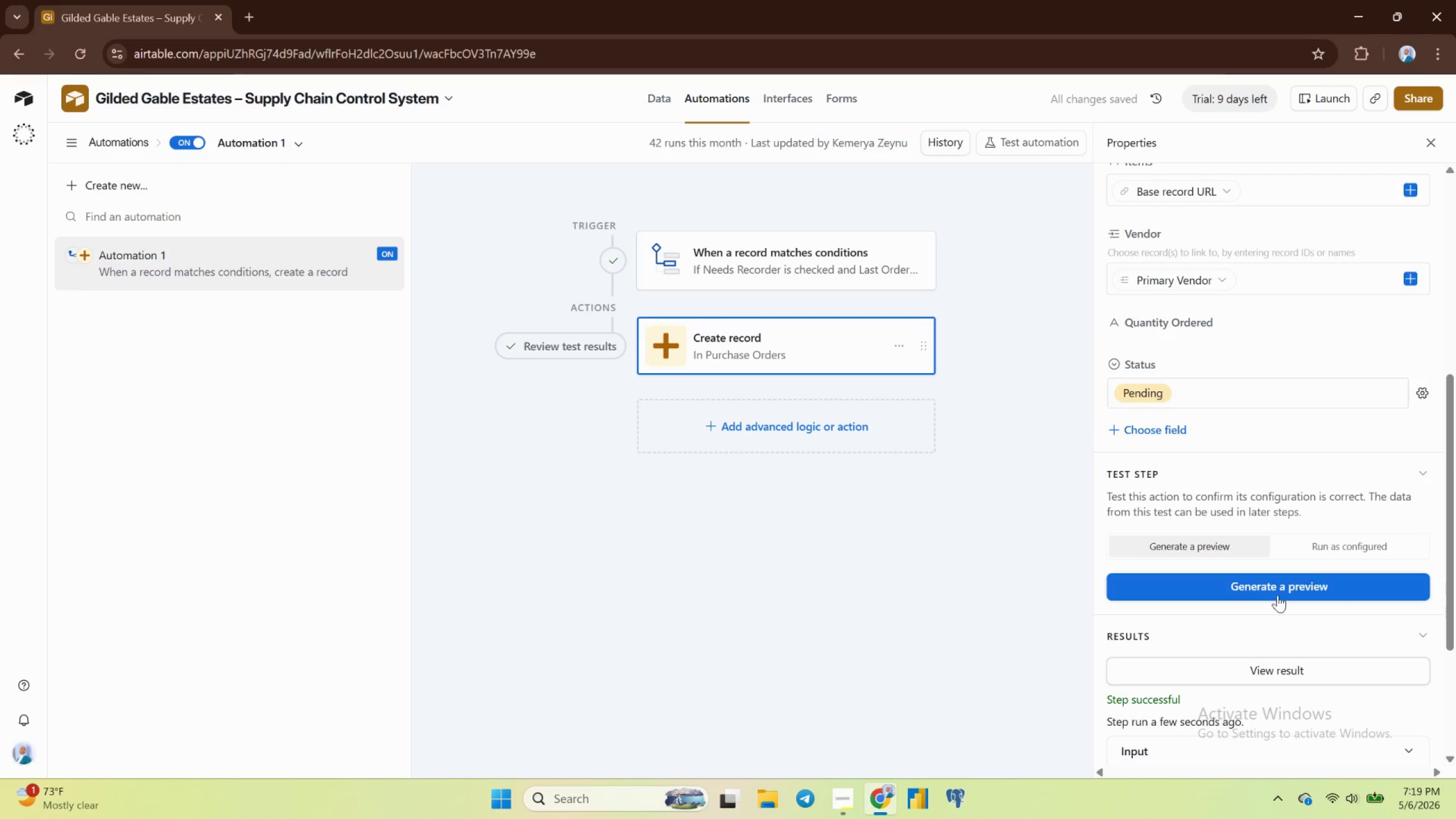 
left_click([1185, 542])
 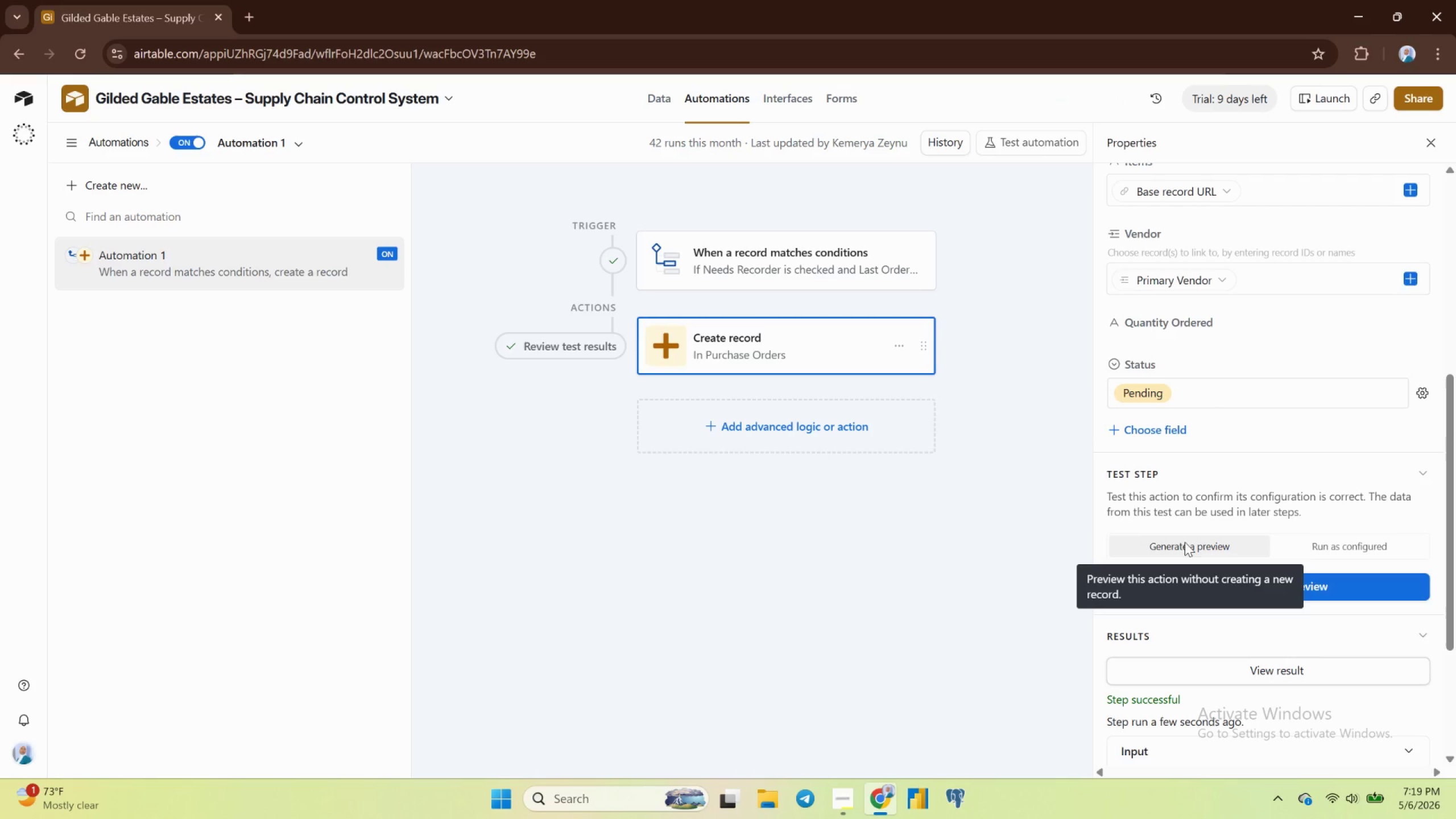 
left_click([1185, 544])
 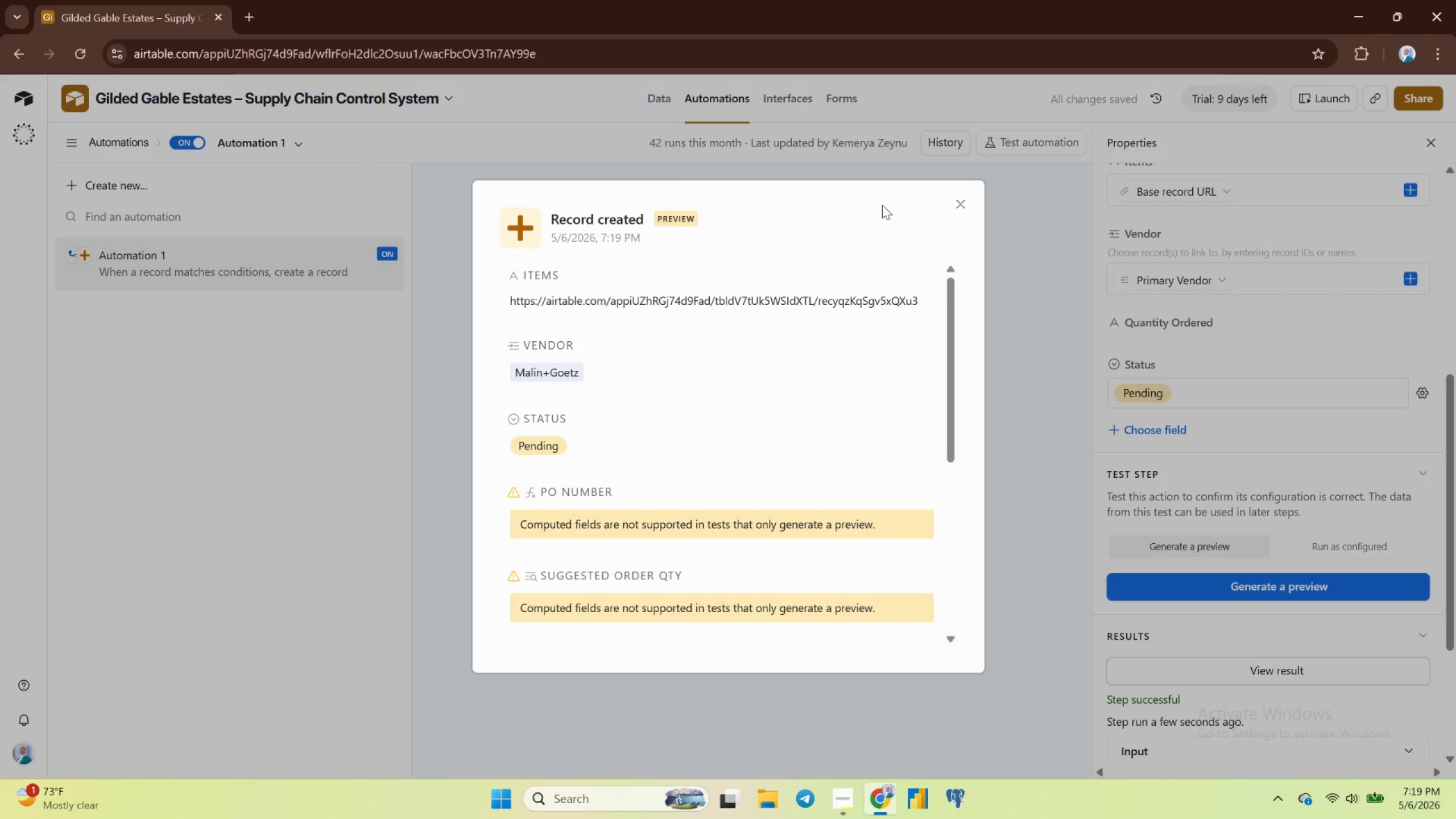 
wait(7.14)
 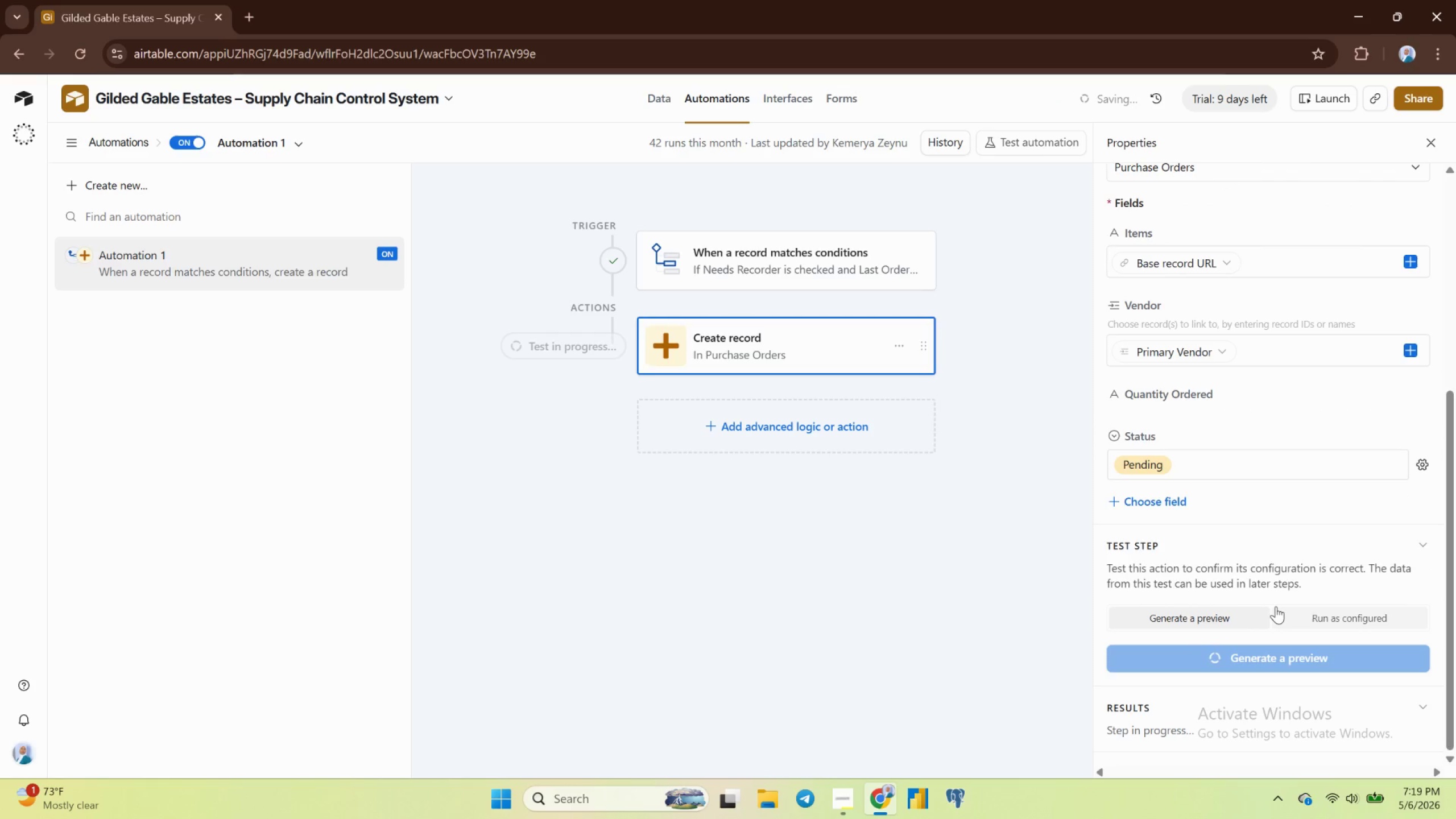 
scroll: coordinate [687, 546], scroll_direction: down, amount: 10.0
 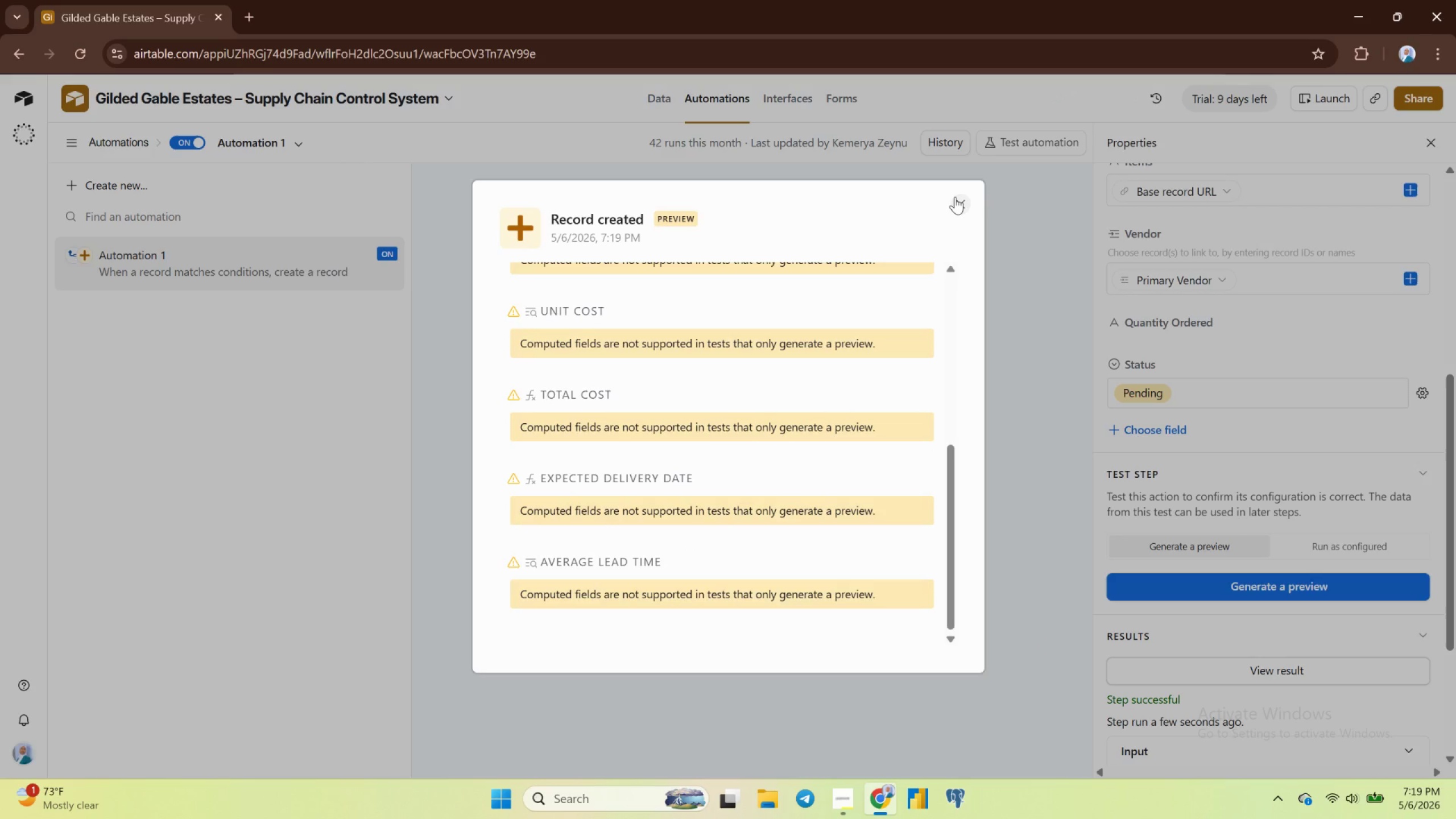 
double_click([958, 204])
 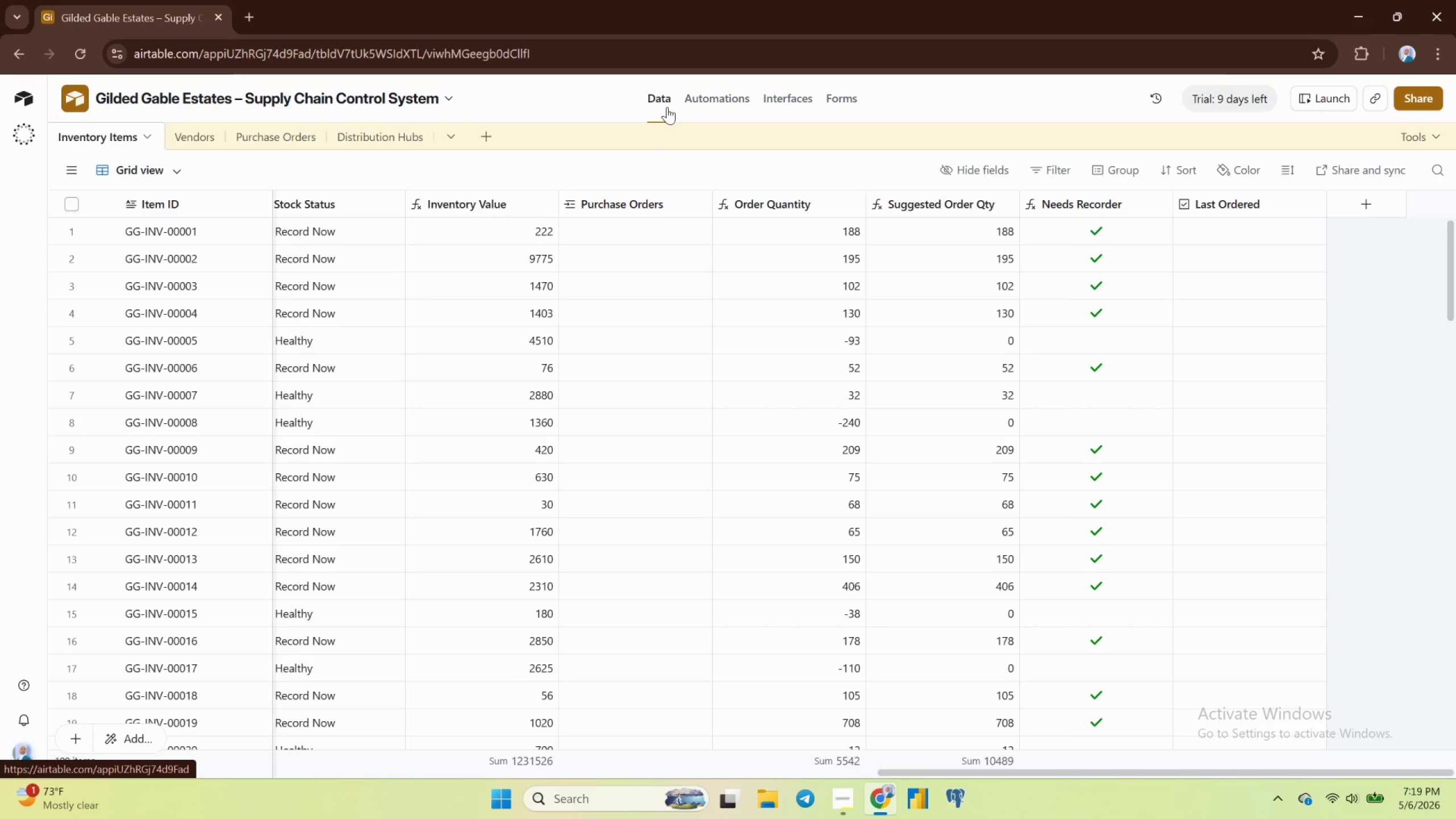 
left_click([295, 132])
 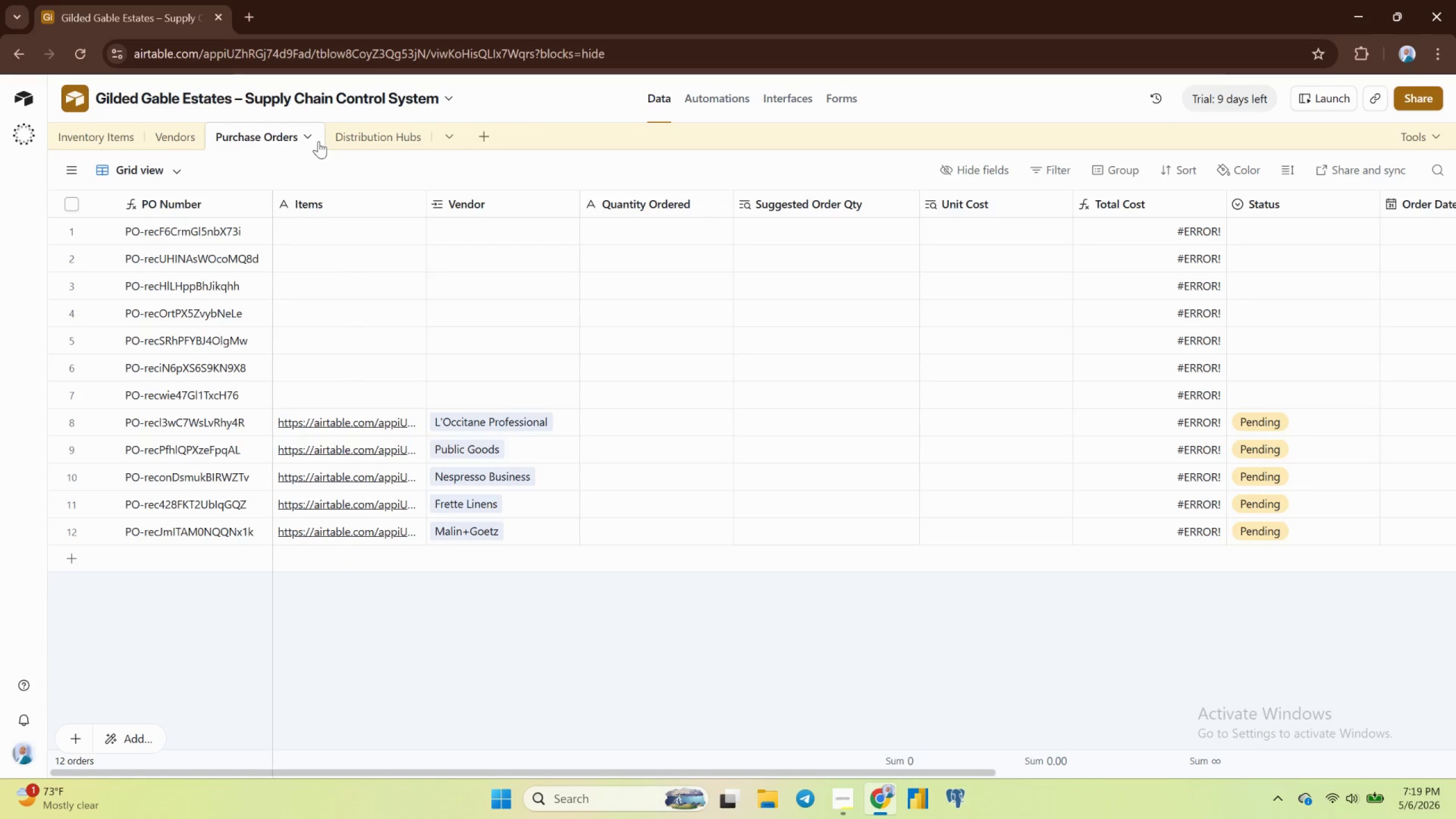 
scroll: coordinate [689, 531], scroll_direction: up, amount: 2.0
 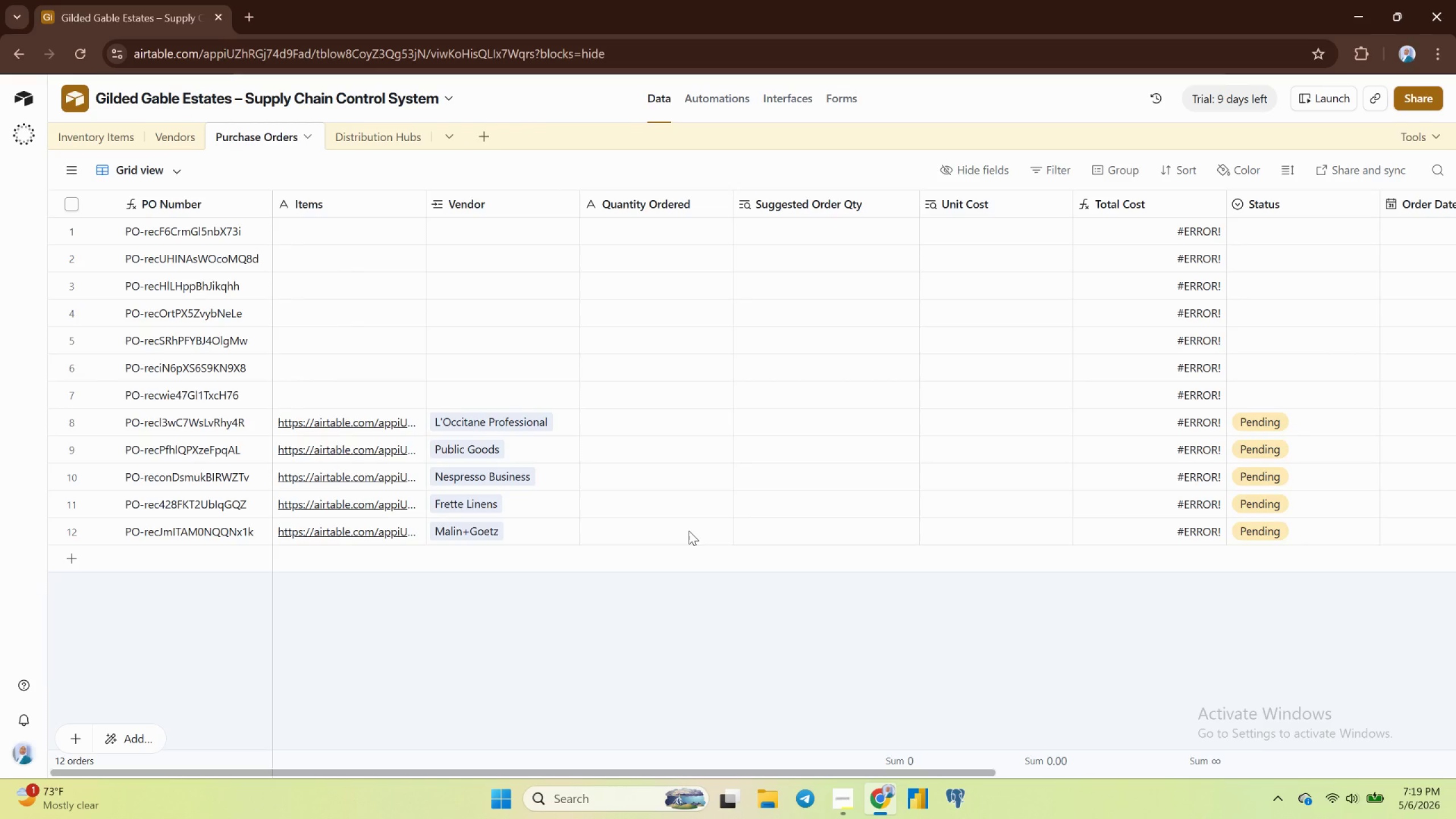 
scroll: coordinate [685, 523], scroll_direction: down, amount: 3.0
 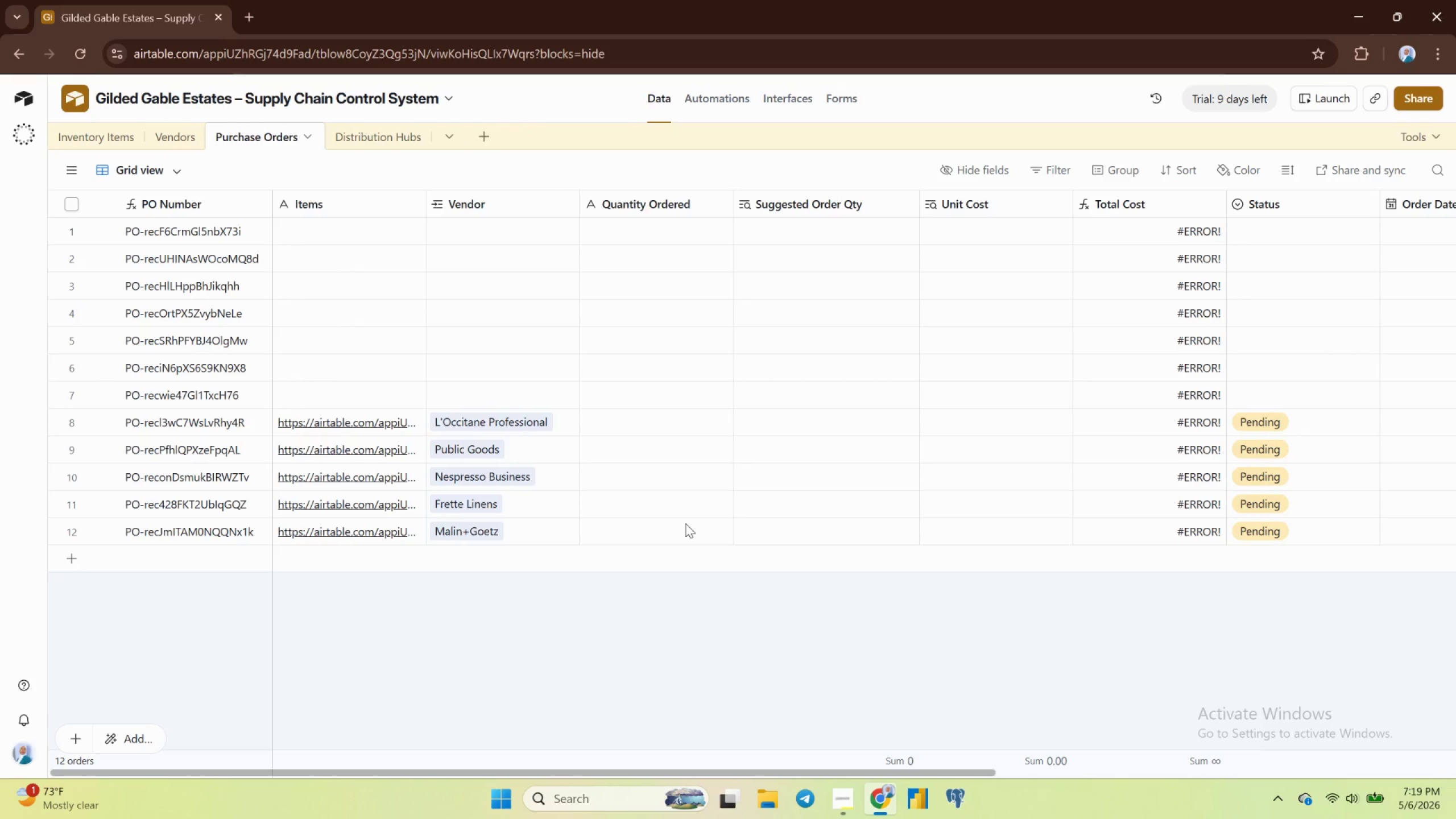 
scroll: coordinate [686, 524], scroll_direction: up, amount: 4.0
 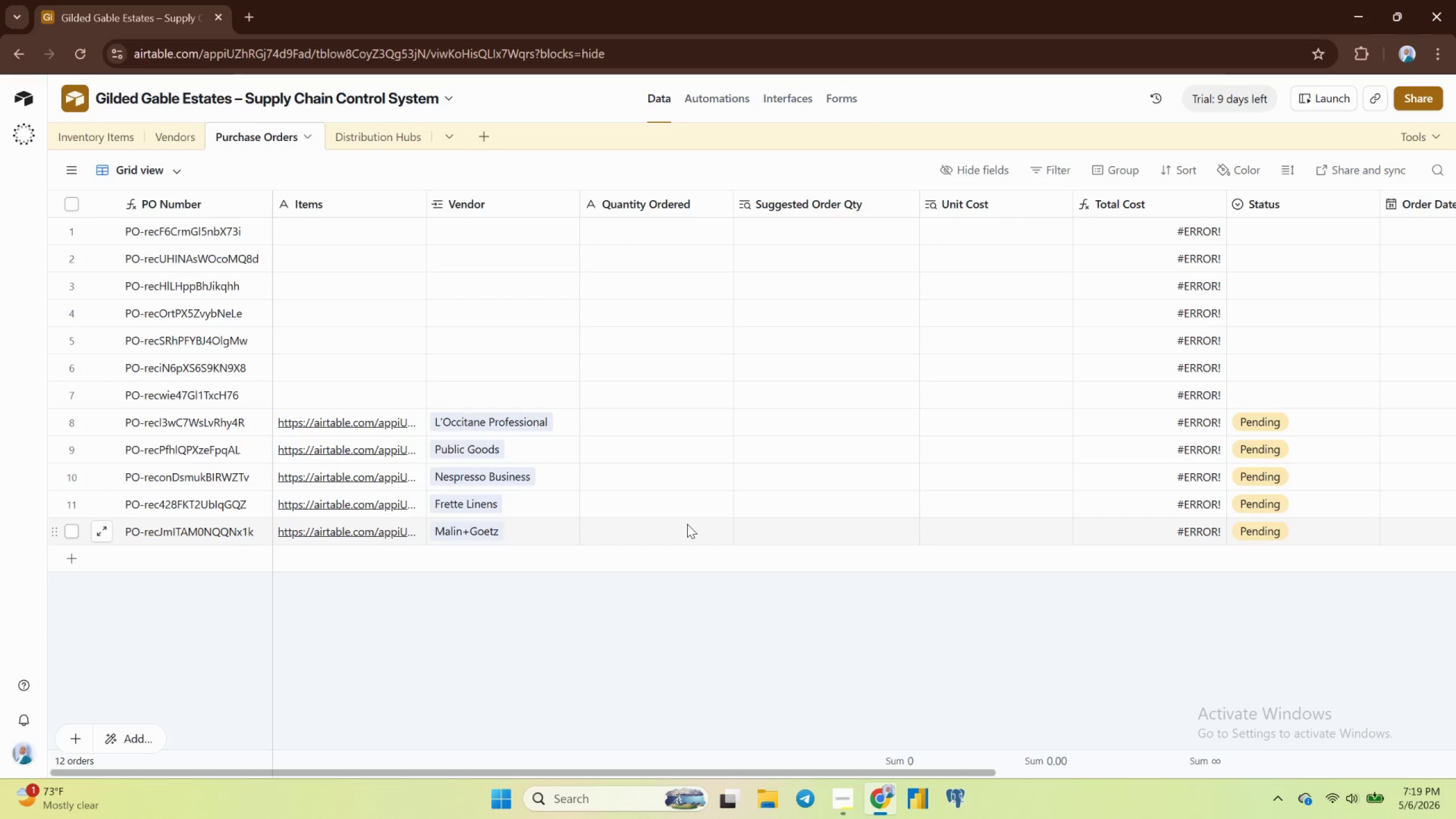 
wait(5.51)
 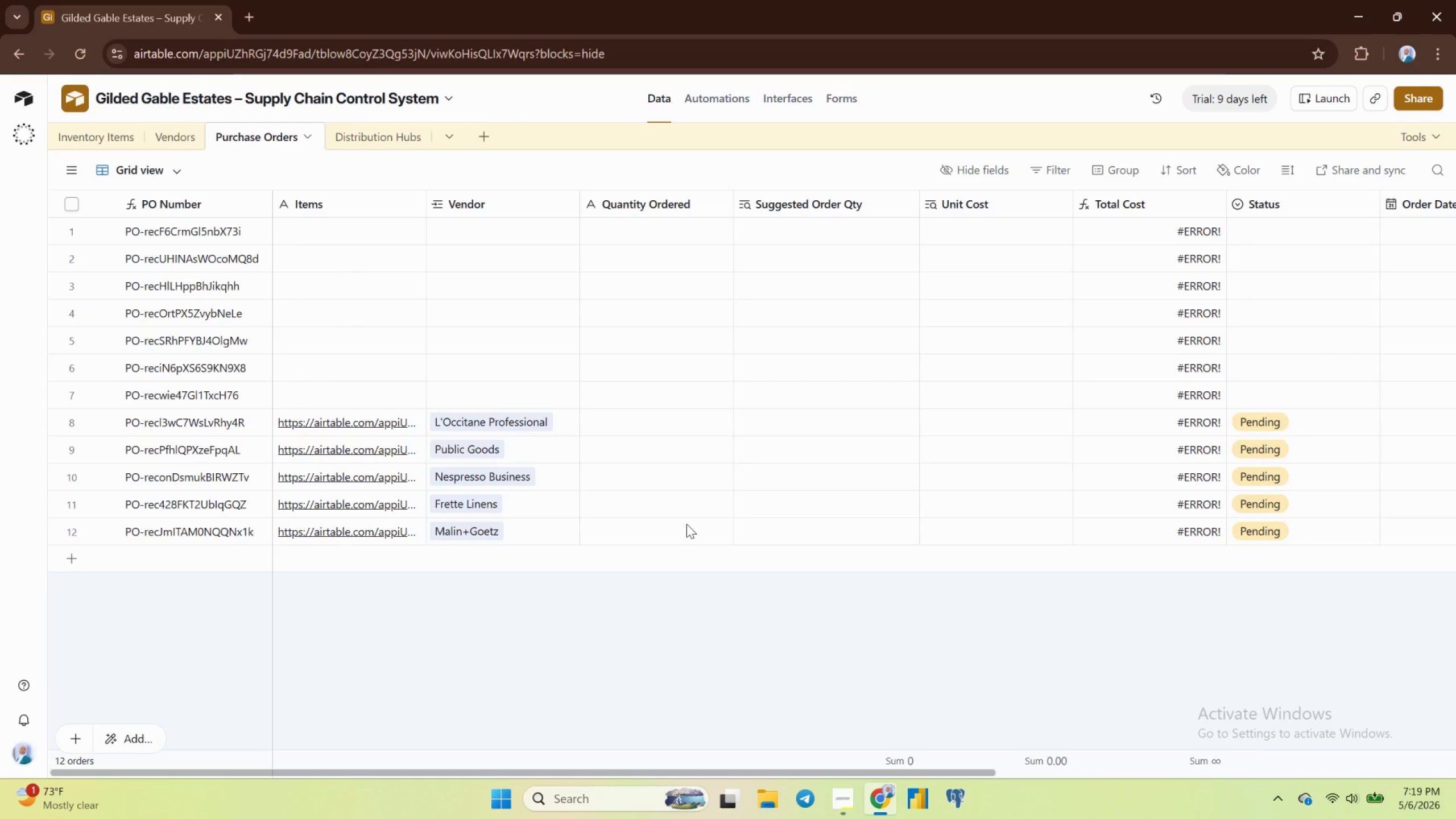 
scroll: coordinate [795, 444], scroll_direction: up, amount: 3.0
 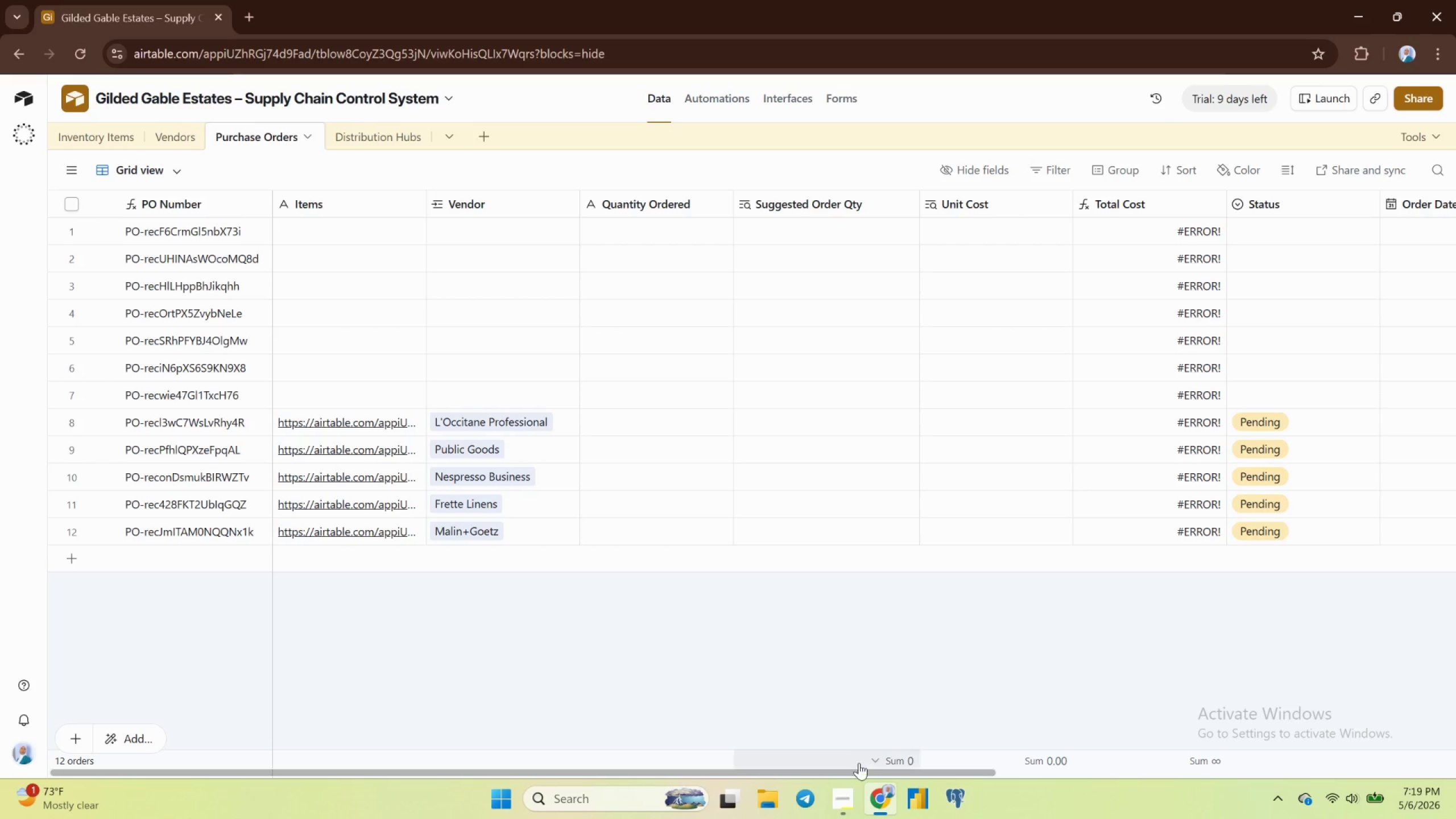 
left_click([837, 793])